 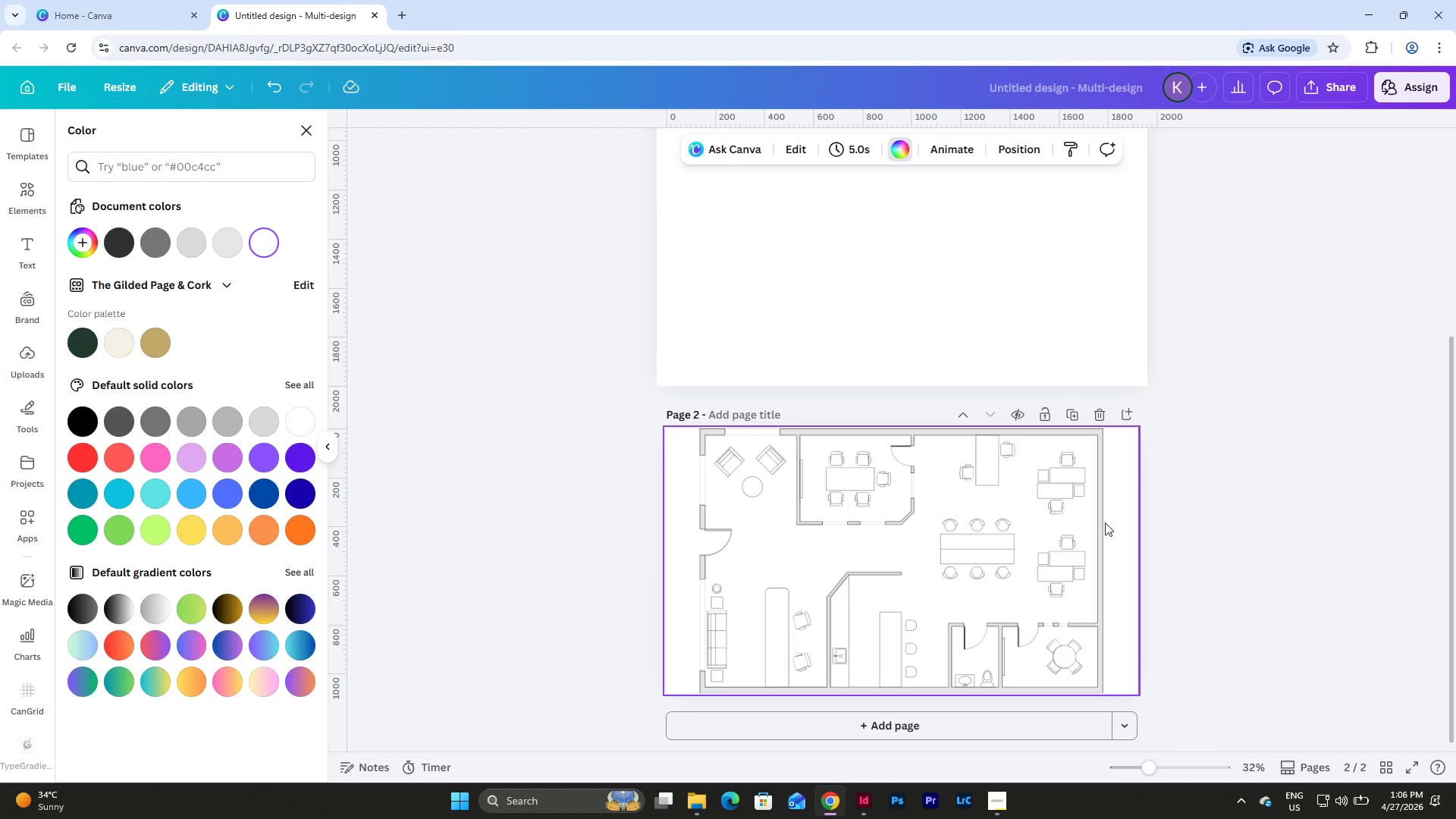 
left_click([839, 491])
 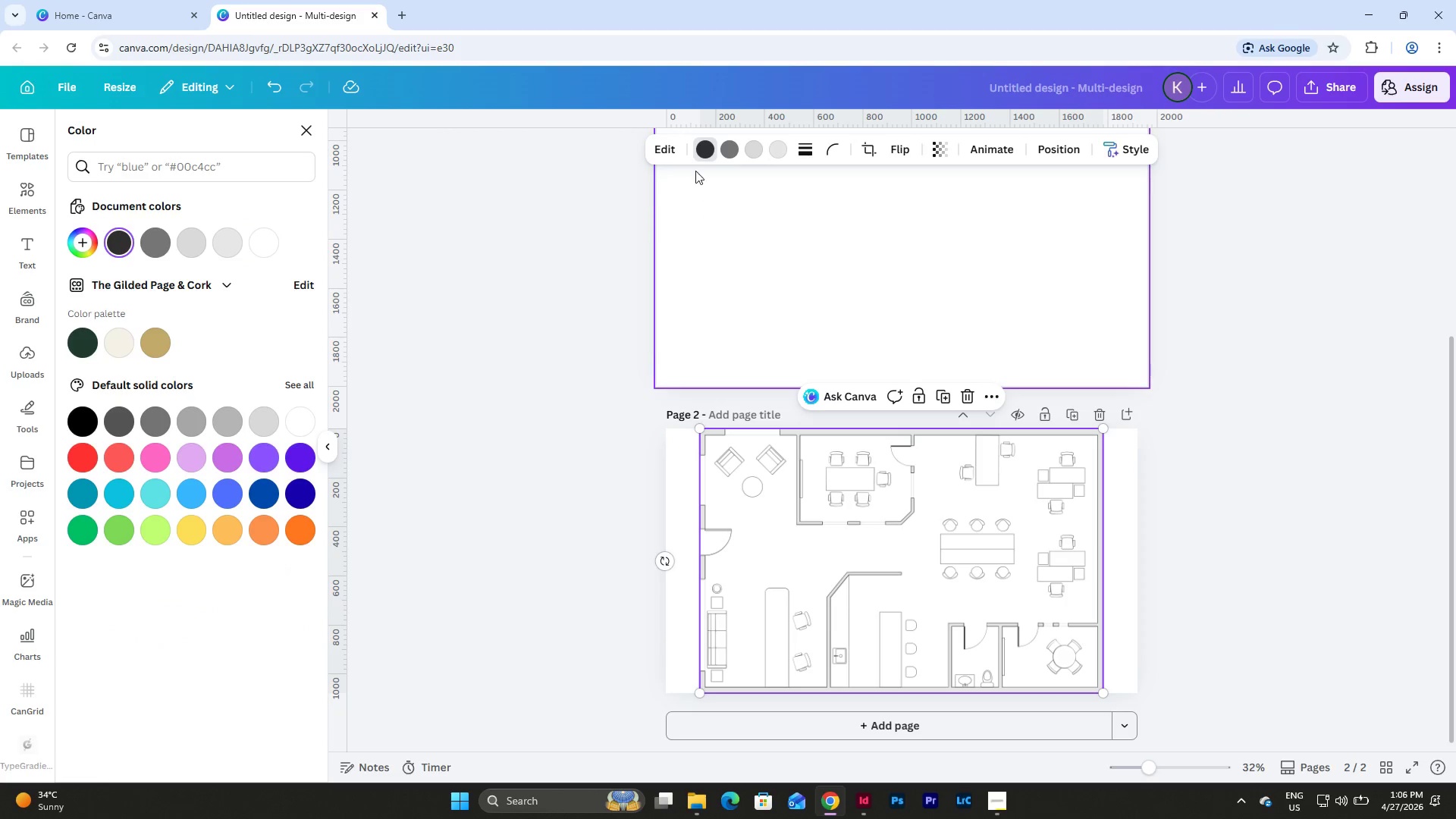 
left_click([709, 146])
 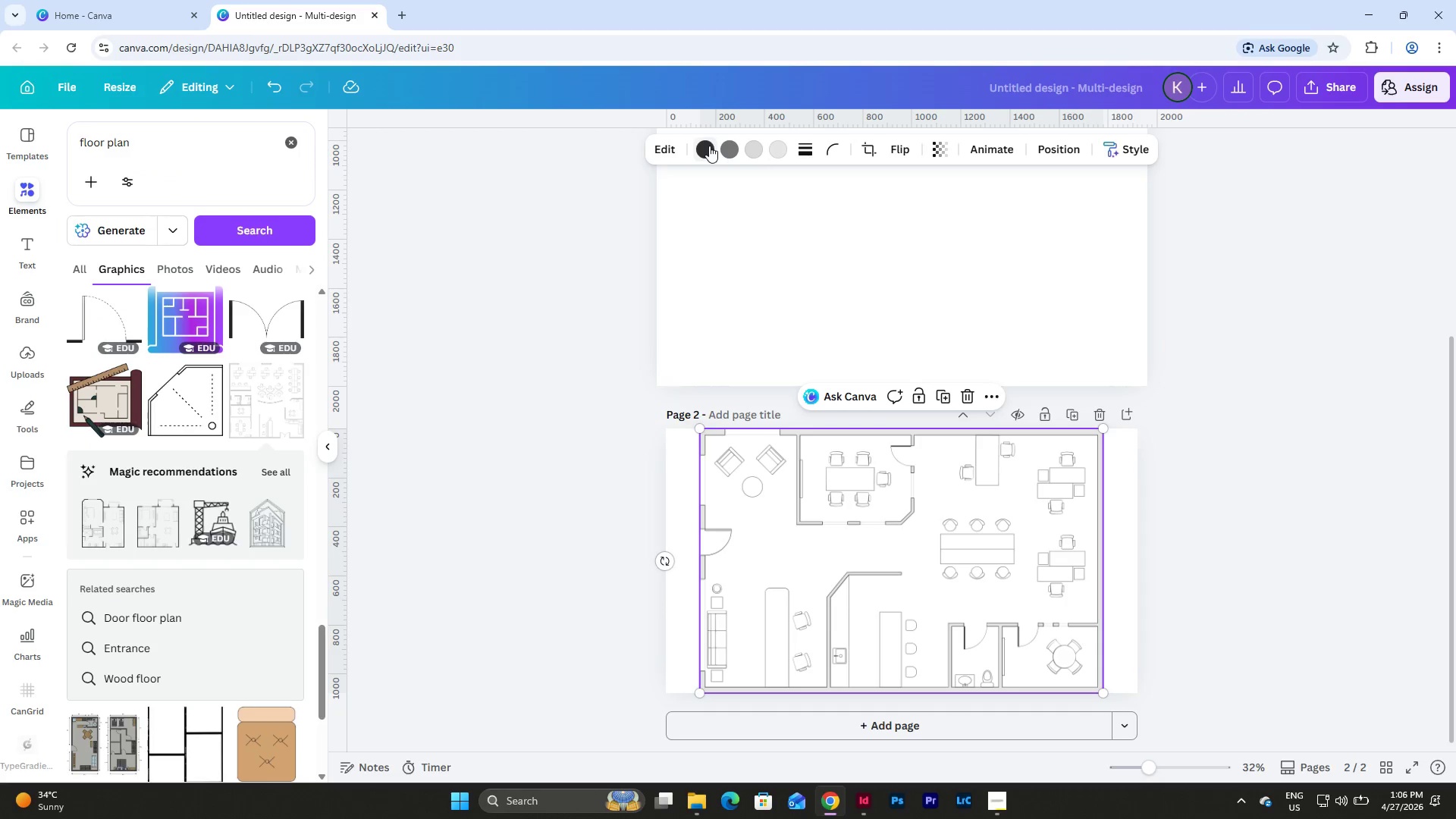 
left_click([709, 146])
 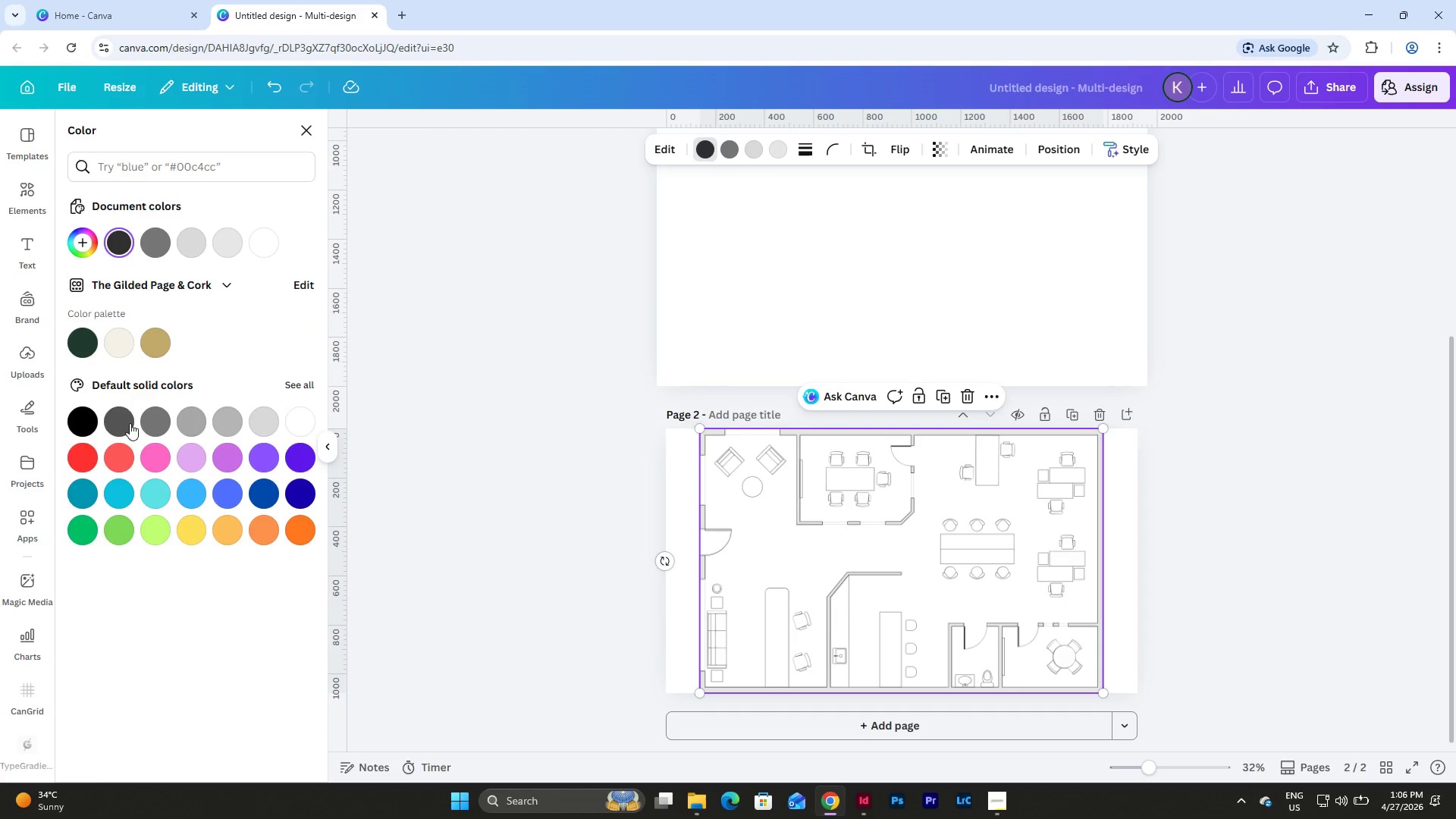 
left_click([82, 419])
 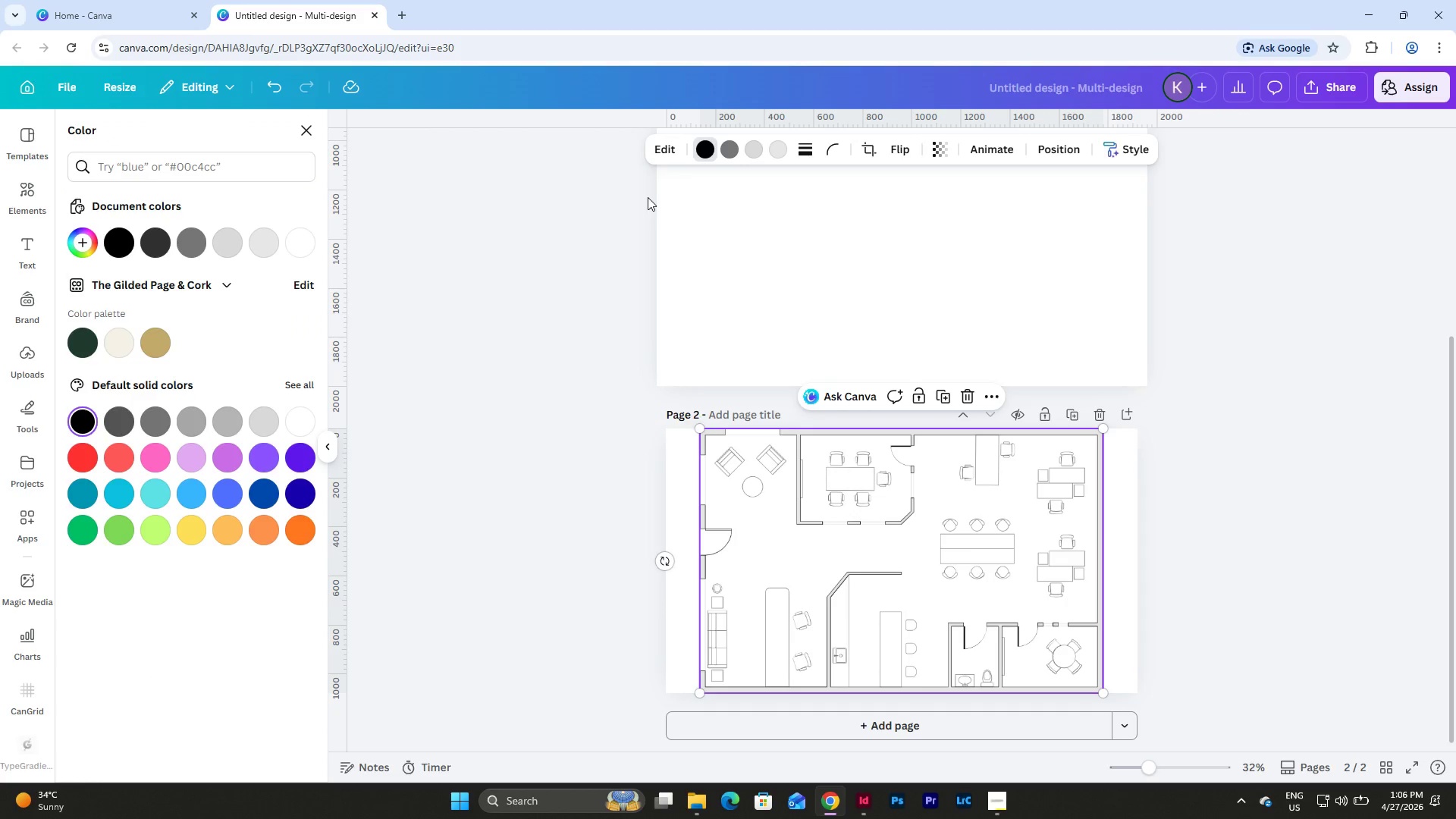 
left_click([730, 149])
 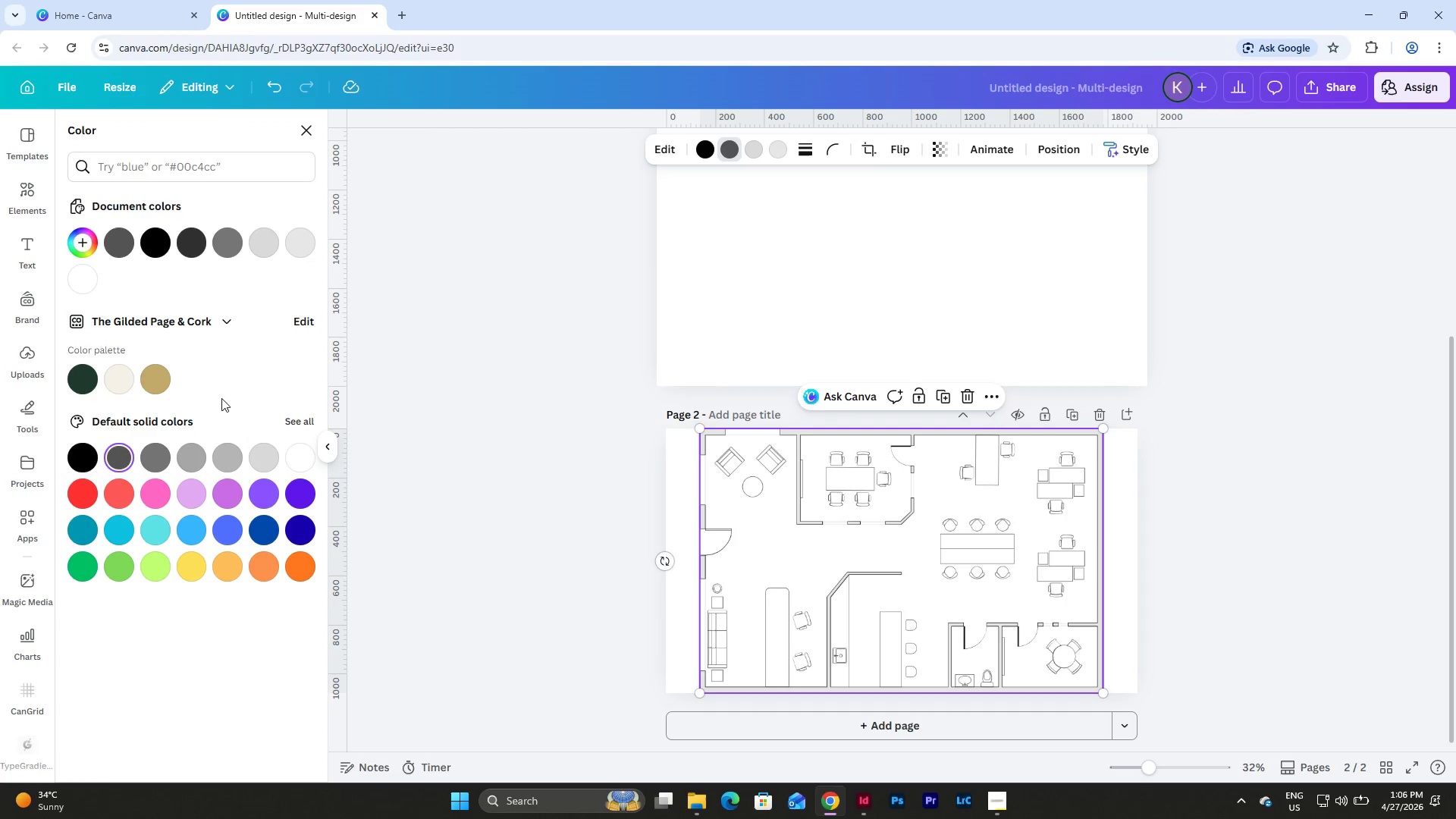 
left_click([746, 153])
 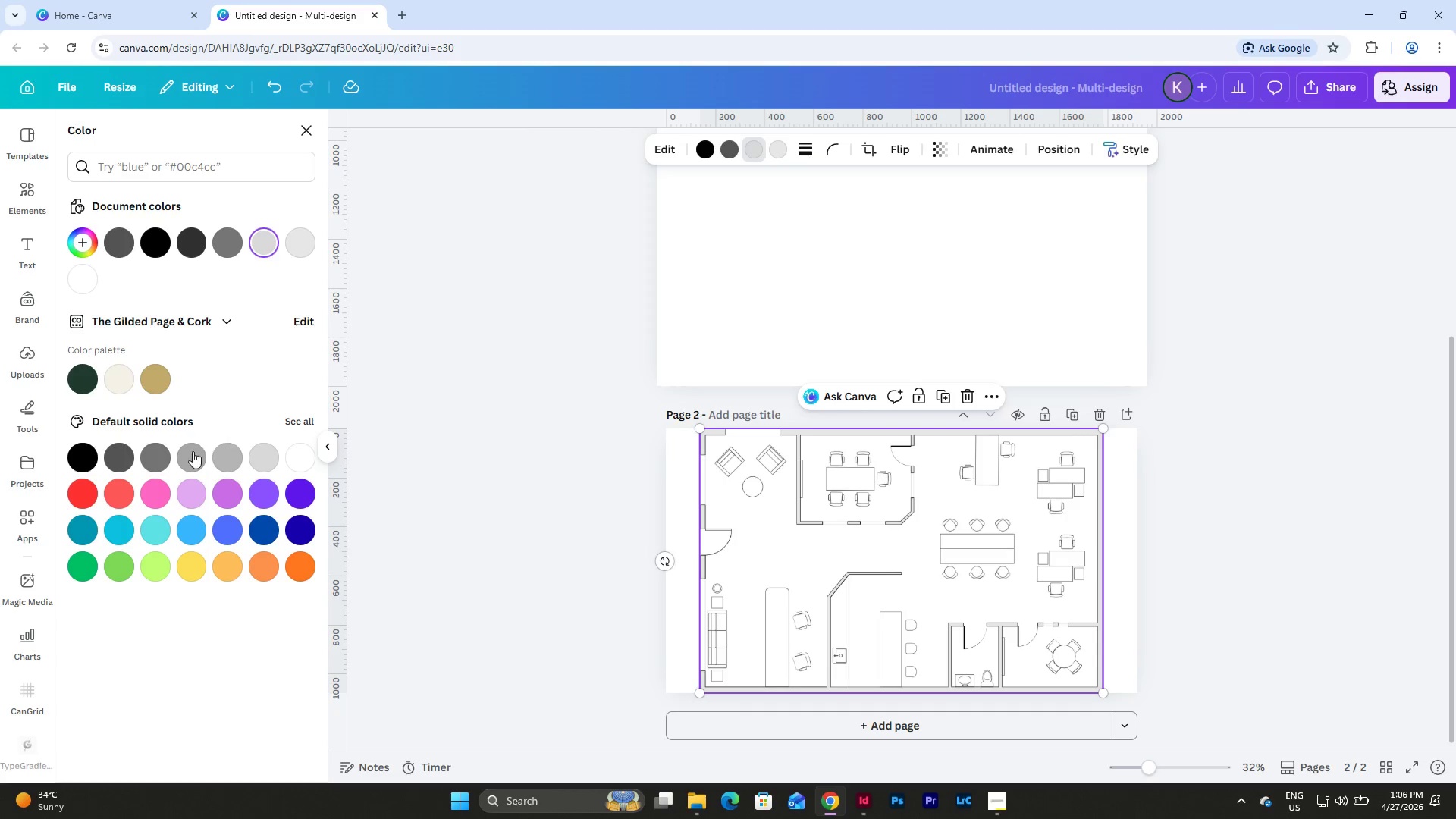 
left_click([159, 451])
 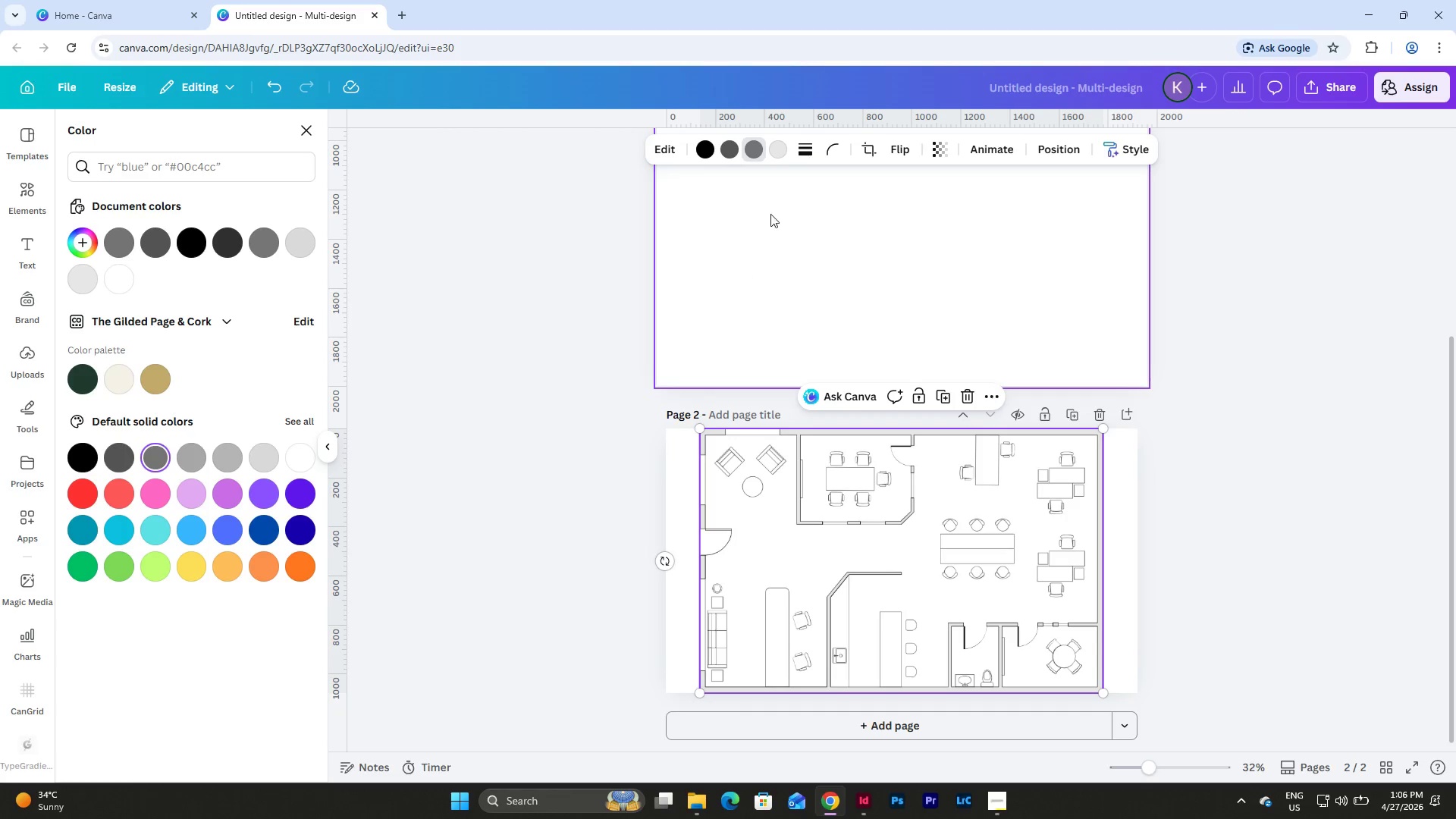 
left_click([783, 149])
 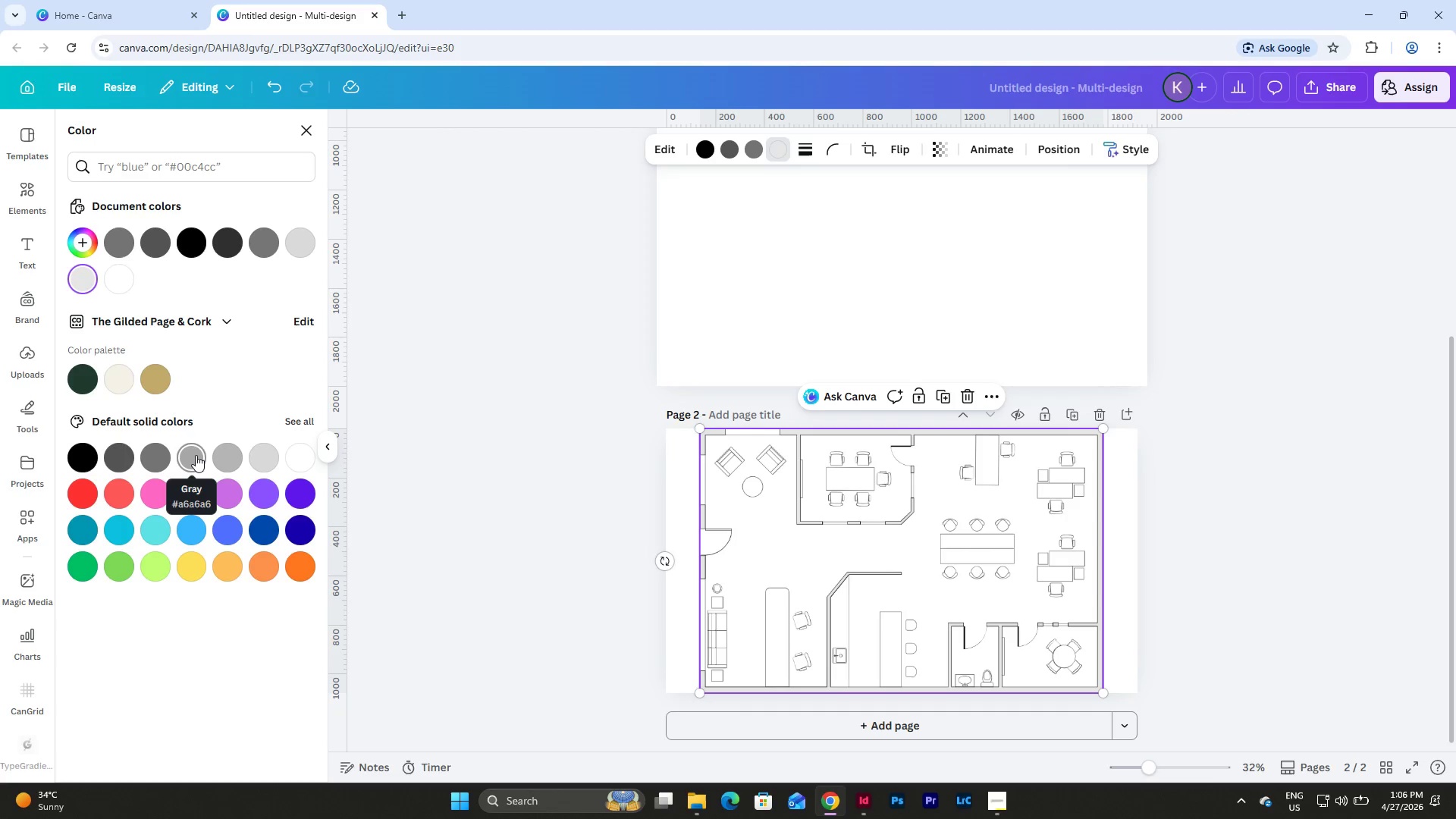 
left_click([196, 455])
 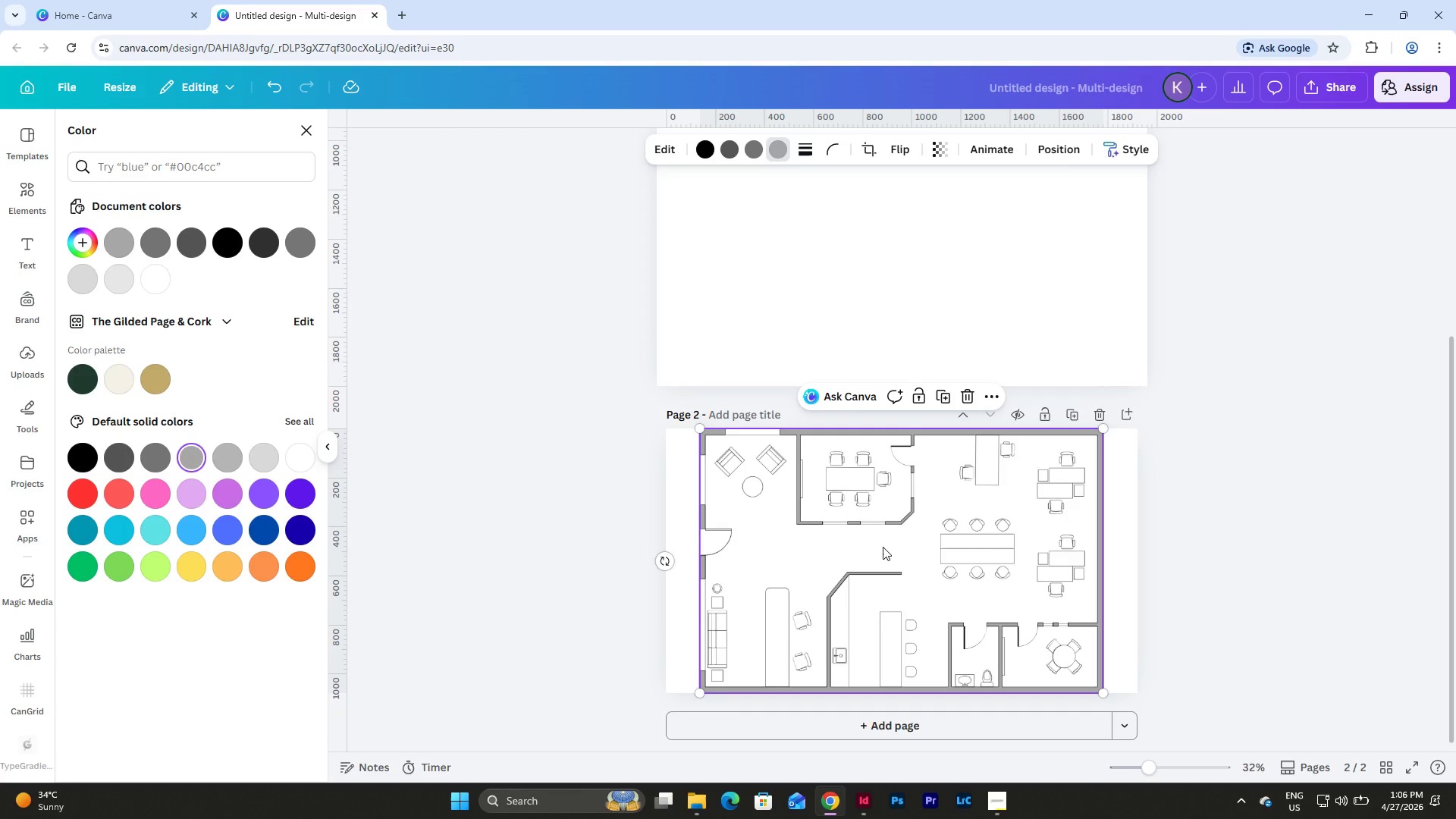 
wait(7.0)
 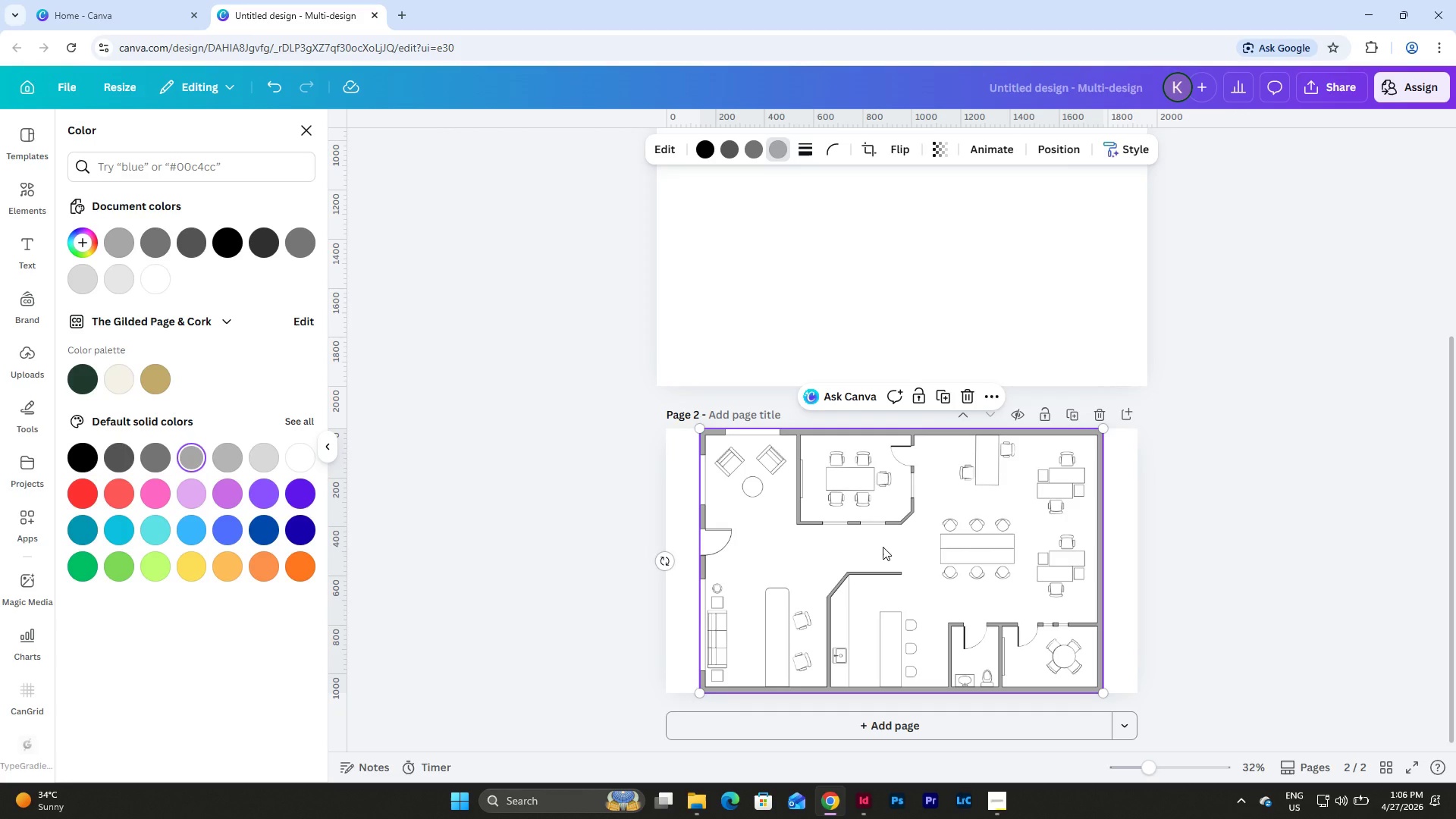 
left_click([1119, 521])
 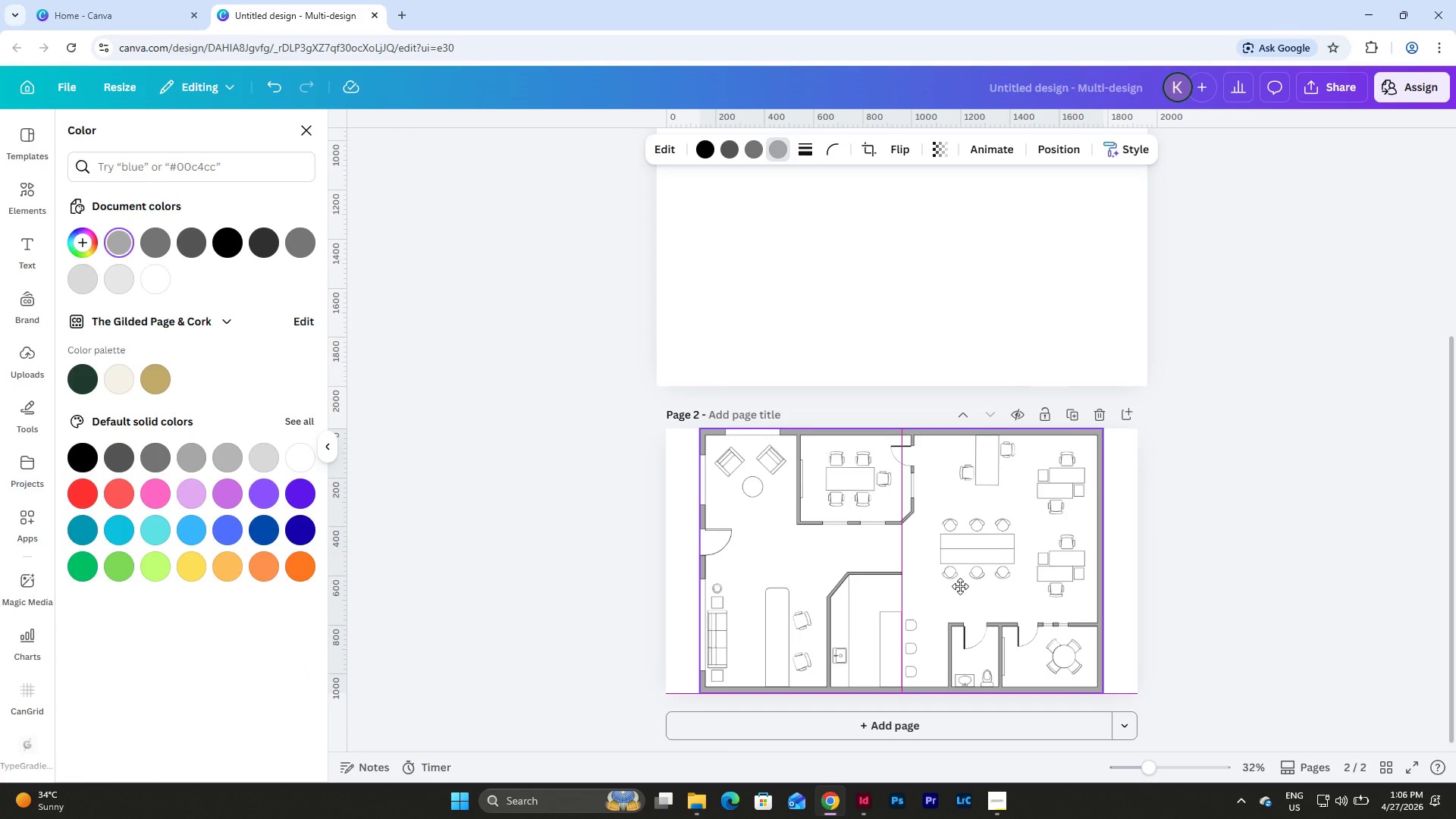 
wait(5.25)
 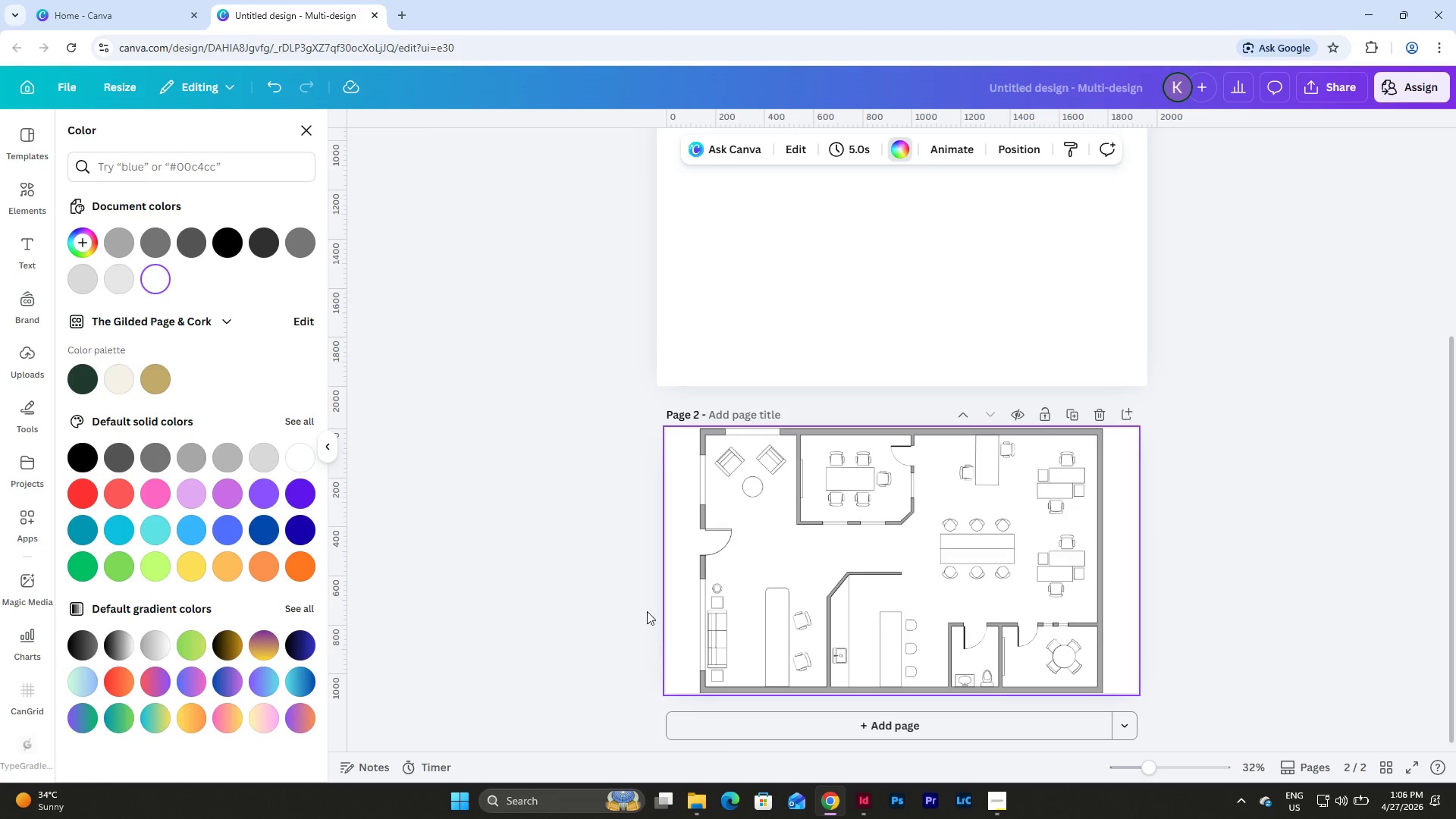 
left_click([1124, 565])
 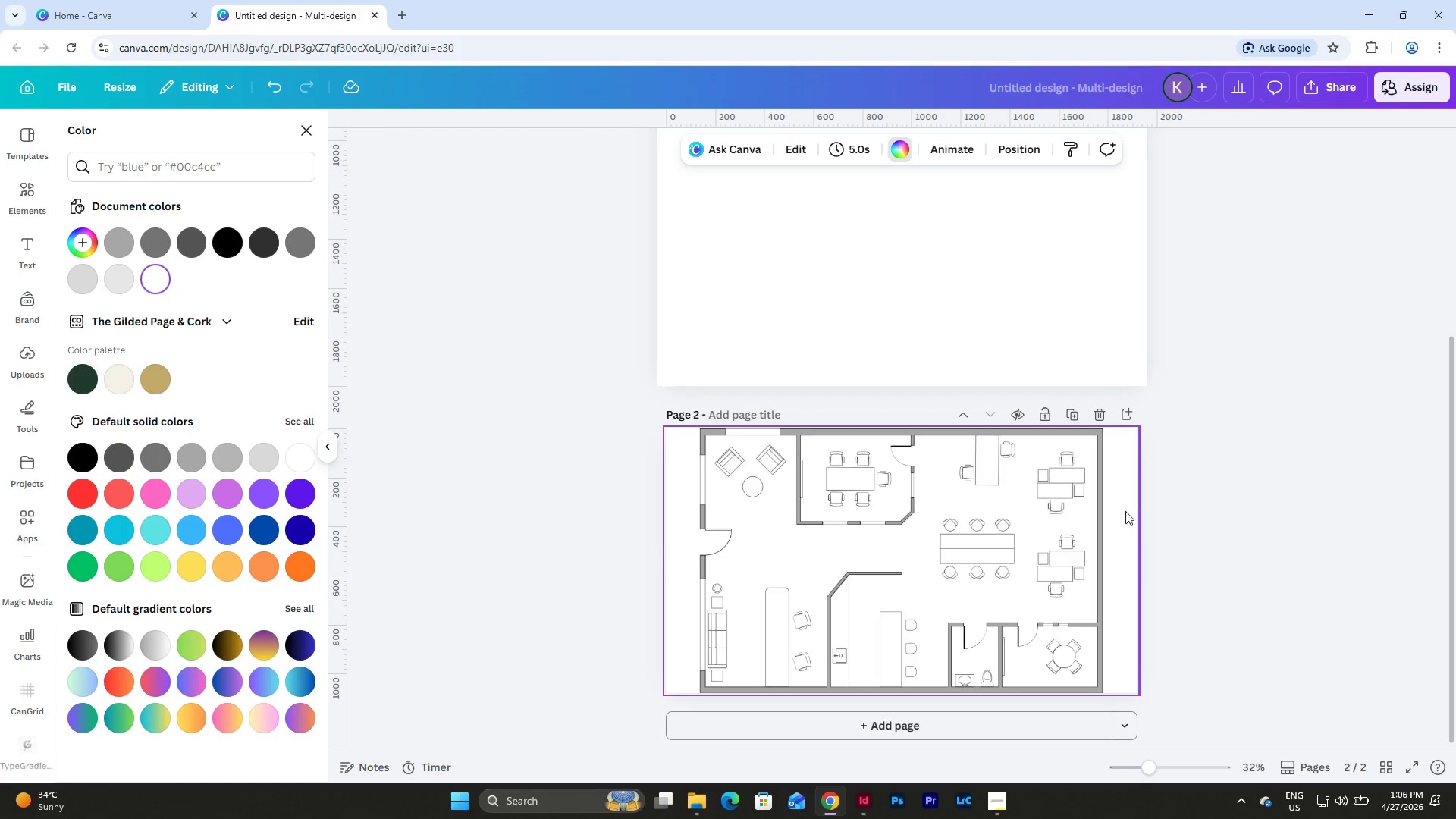 
left_click([1326, 89])
 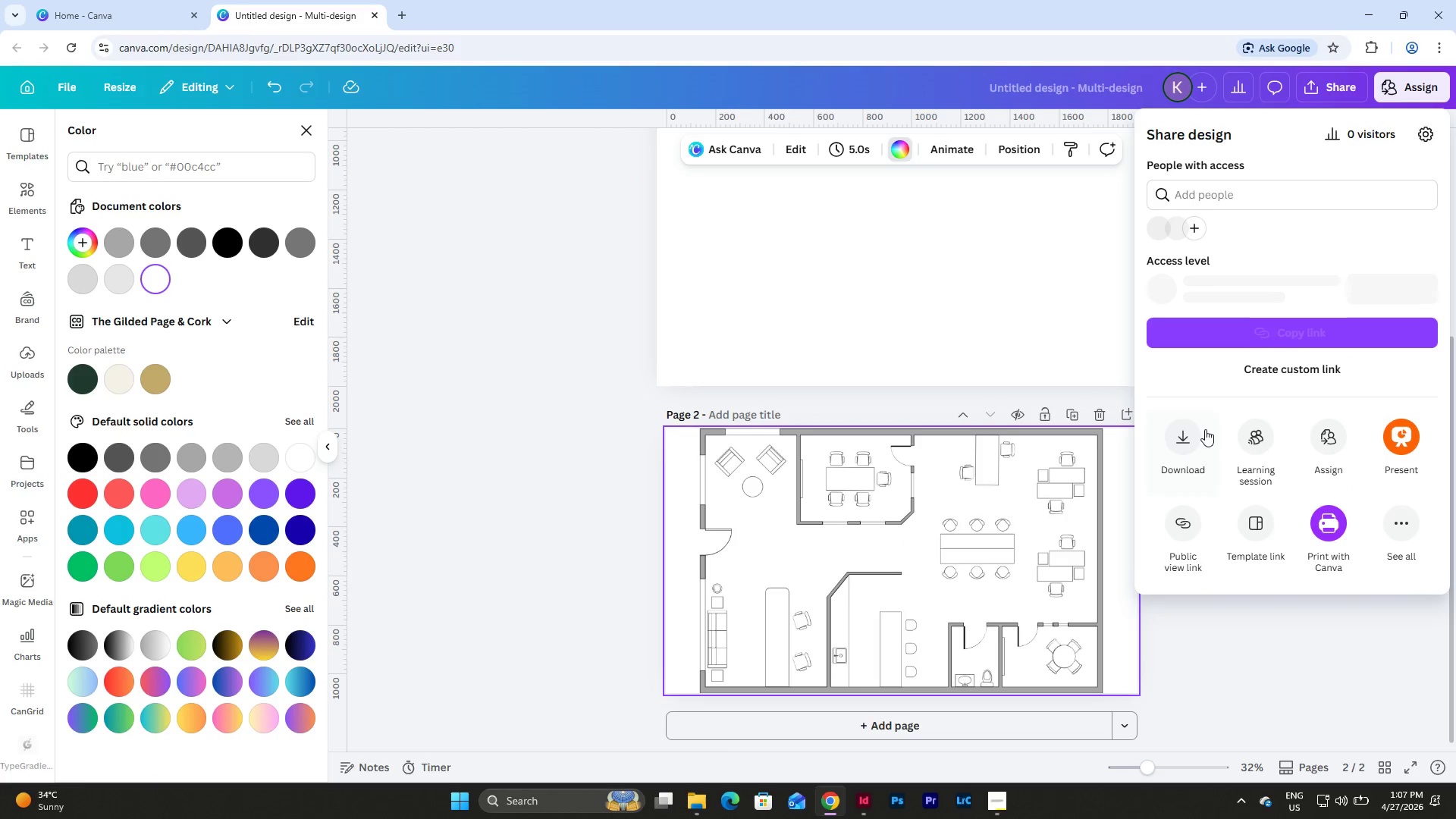 
left_click([1176, 429])
 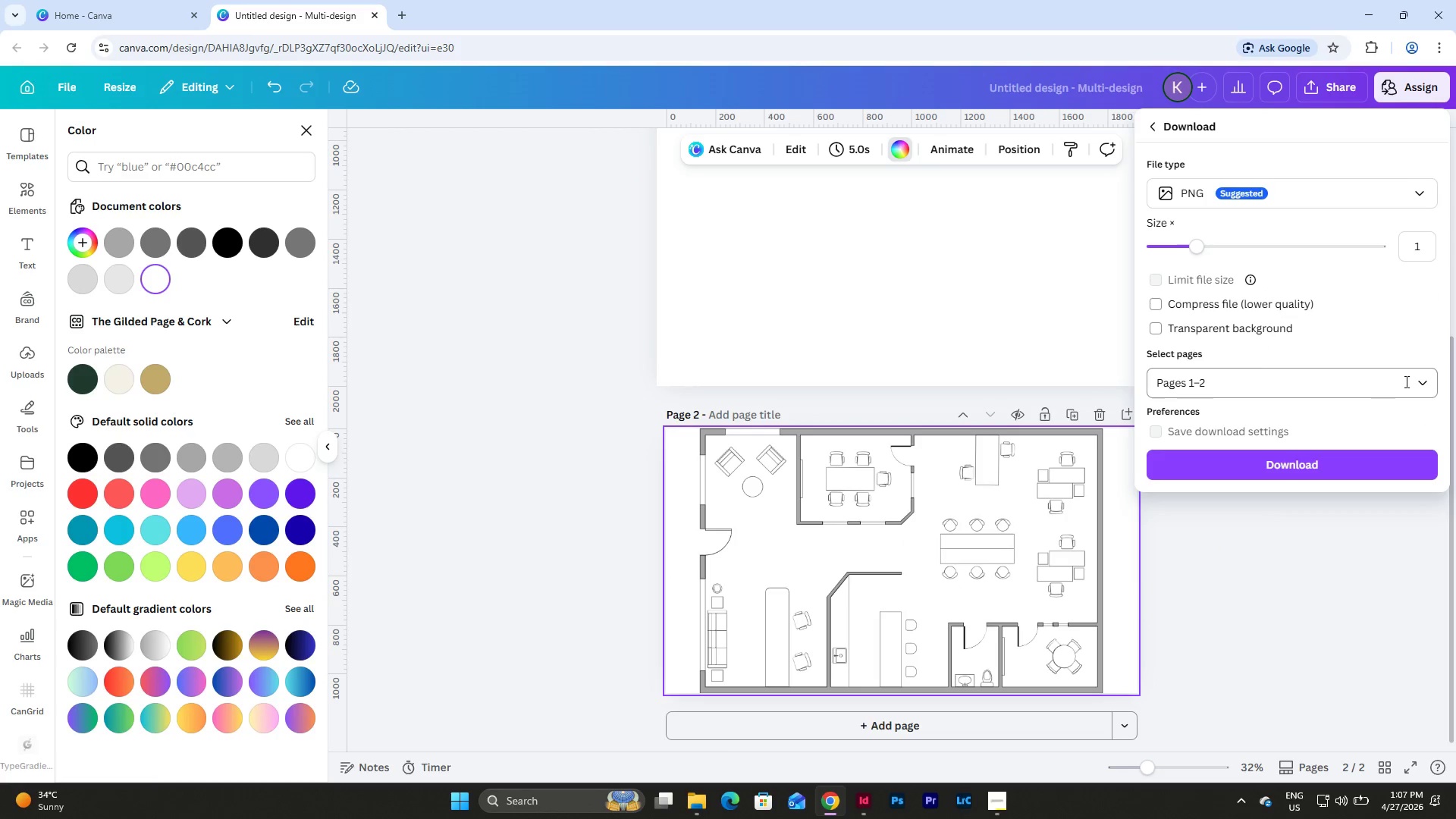 
left_click([1429, 386])
 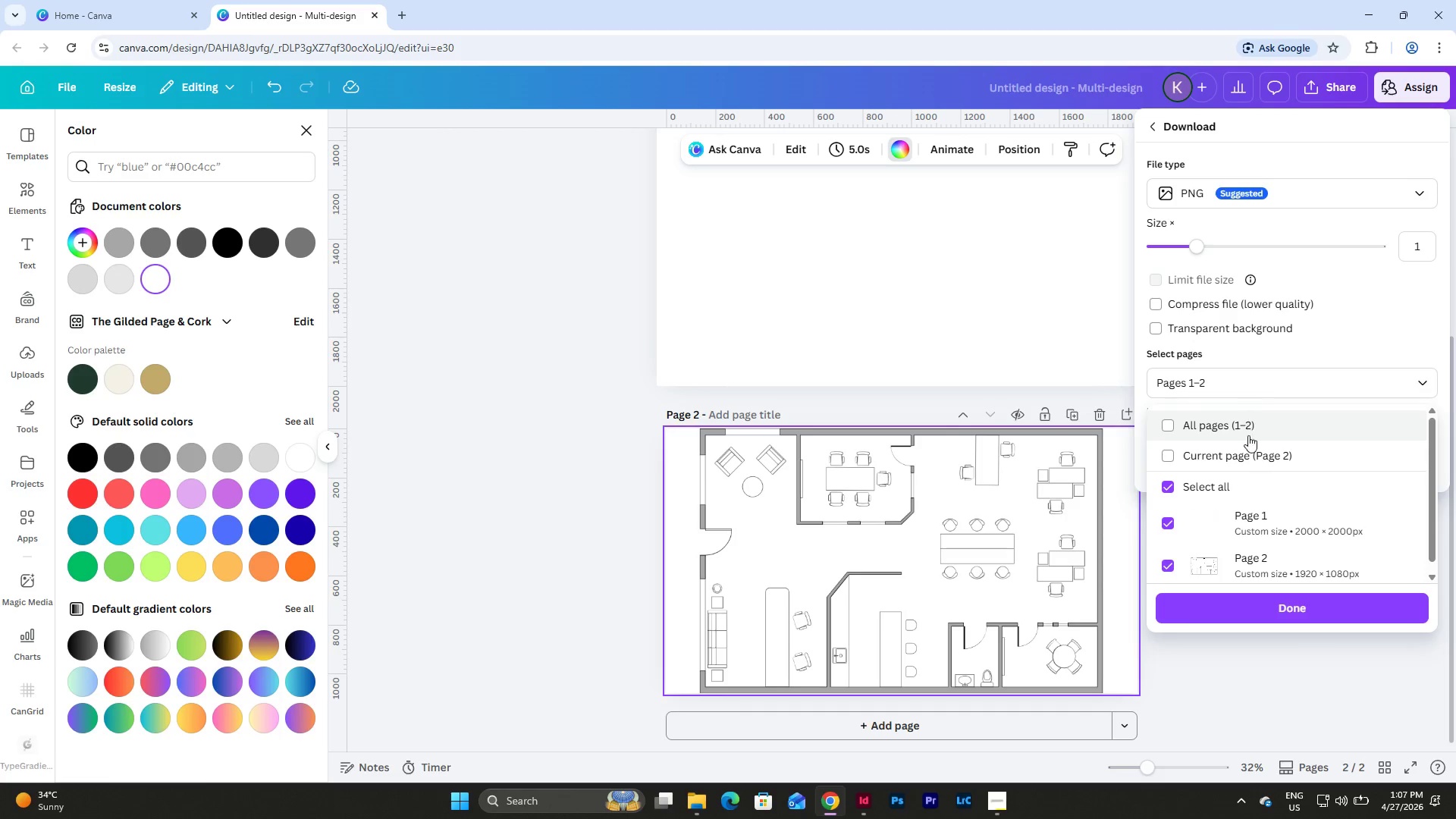 
left_click([1247, 459])
 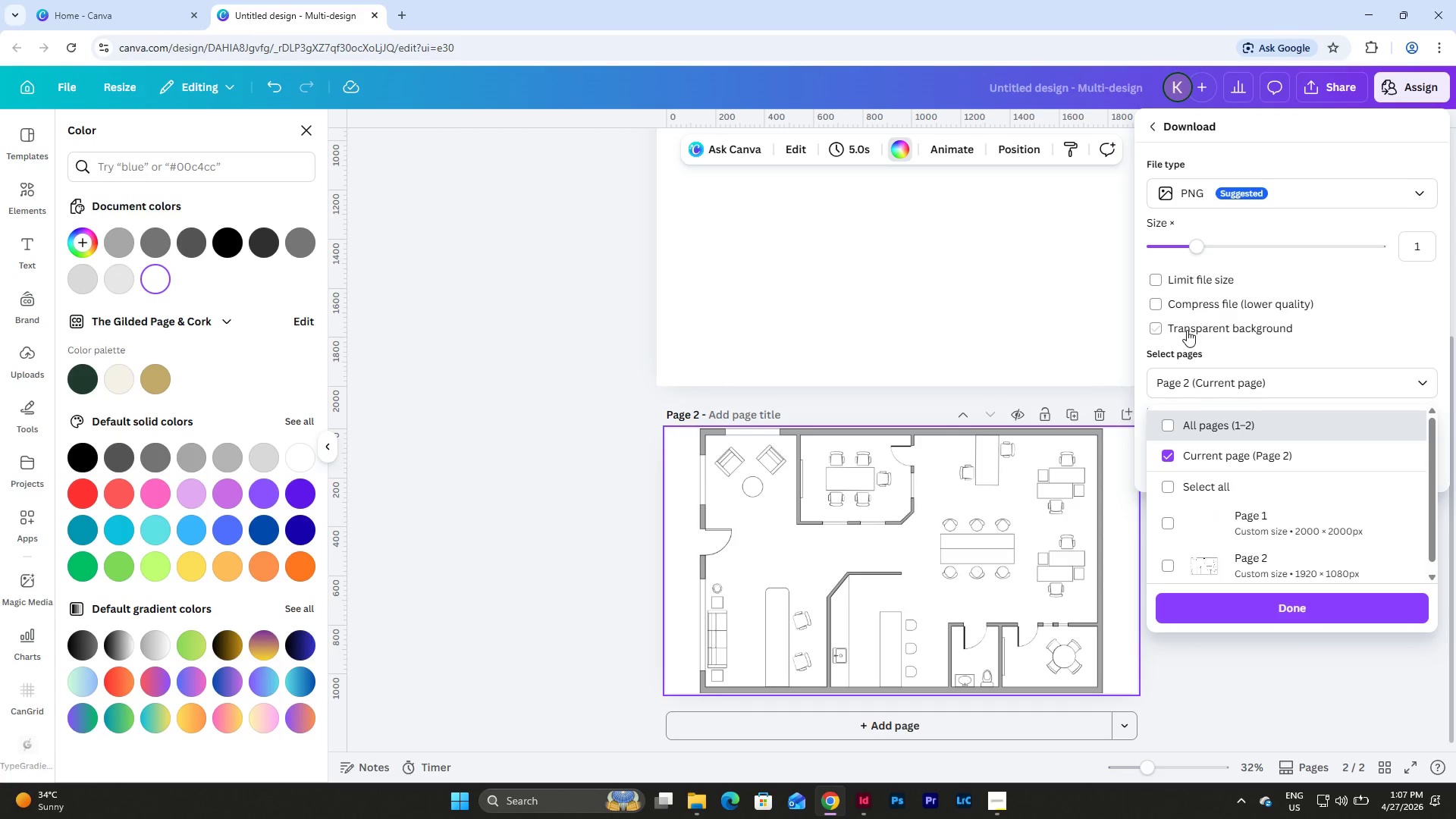 
left_click([1187, 330])
 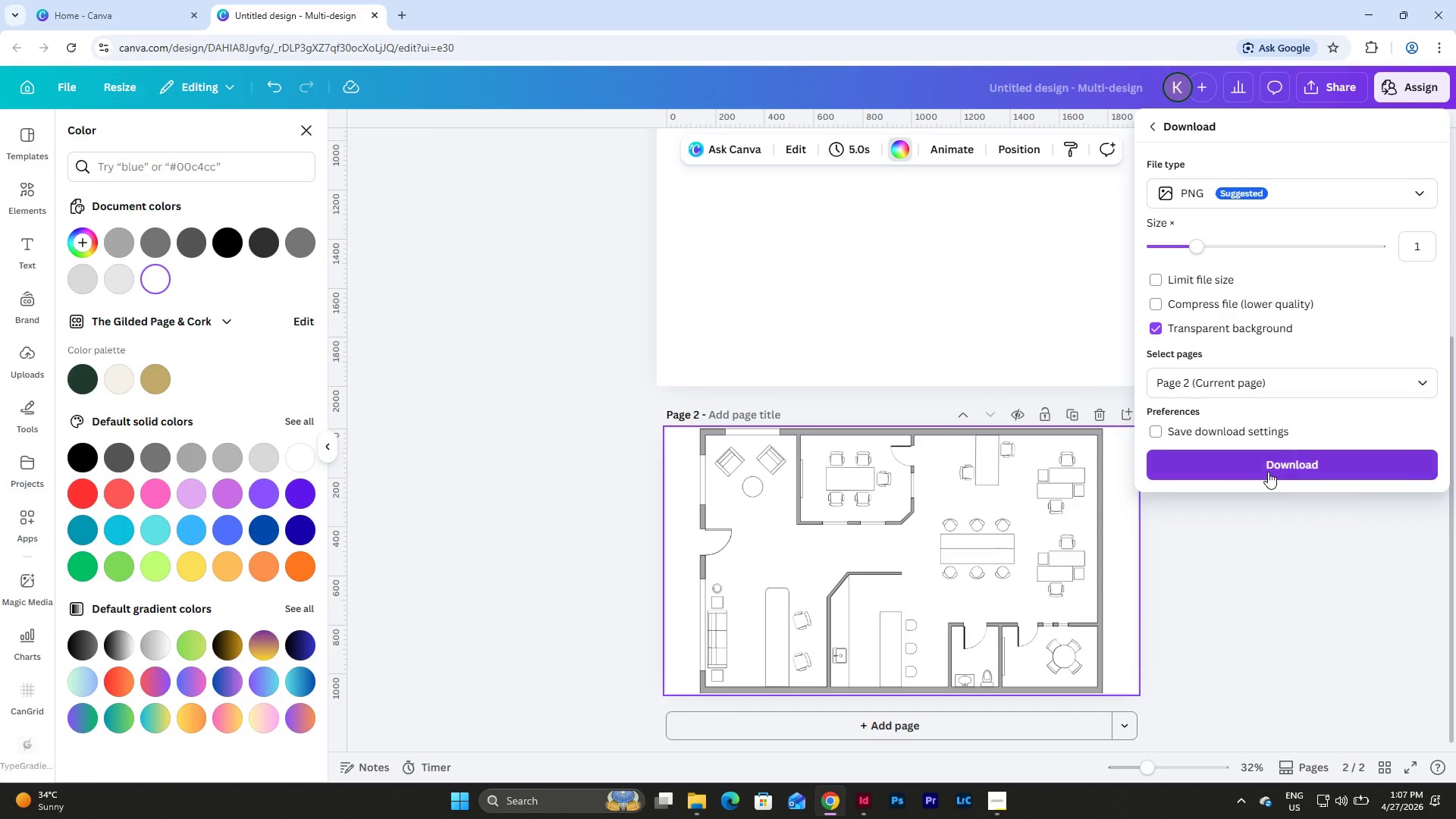 
left_click([1268, 467])
 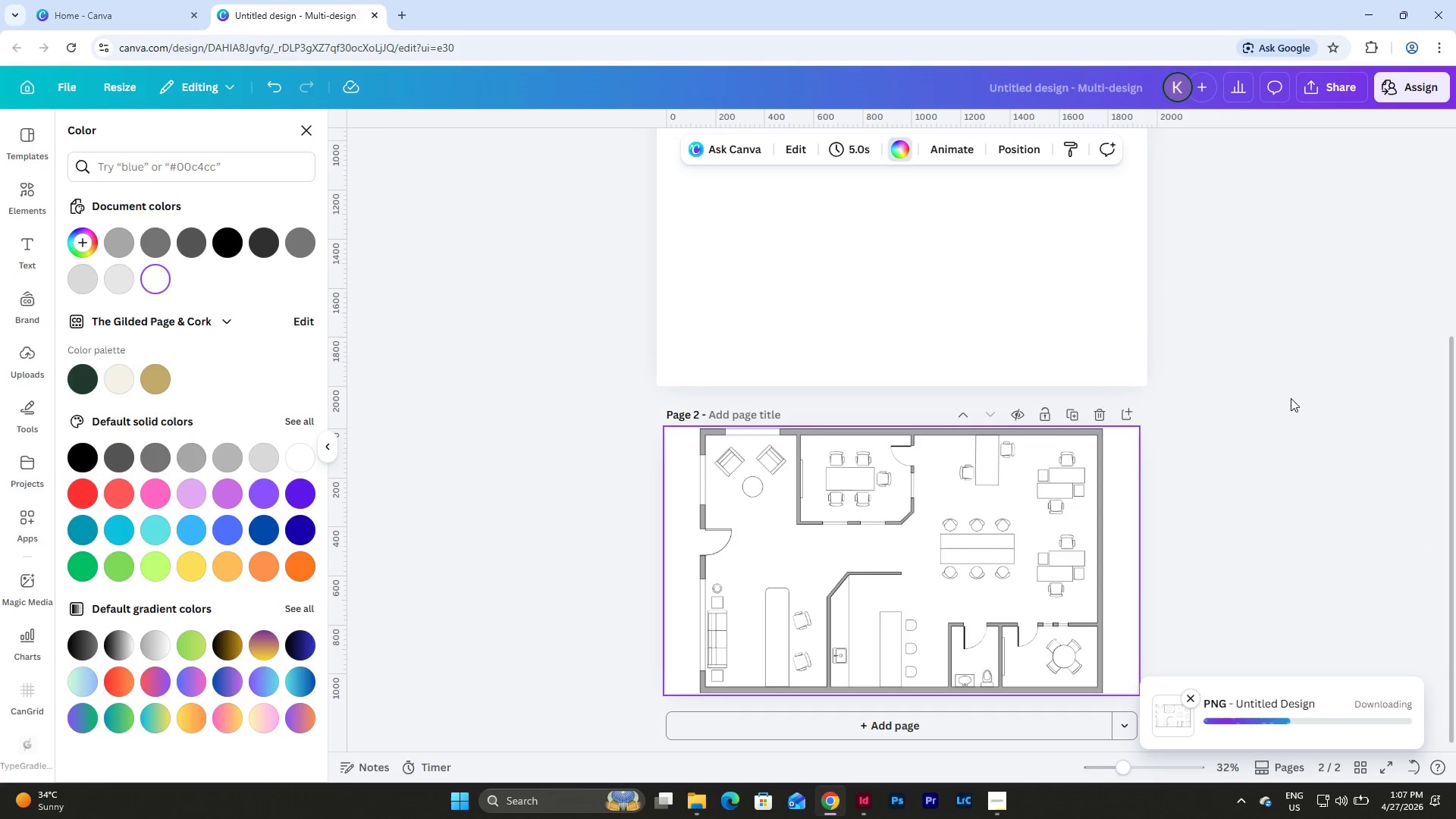 
wait(8.64)
 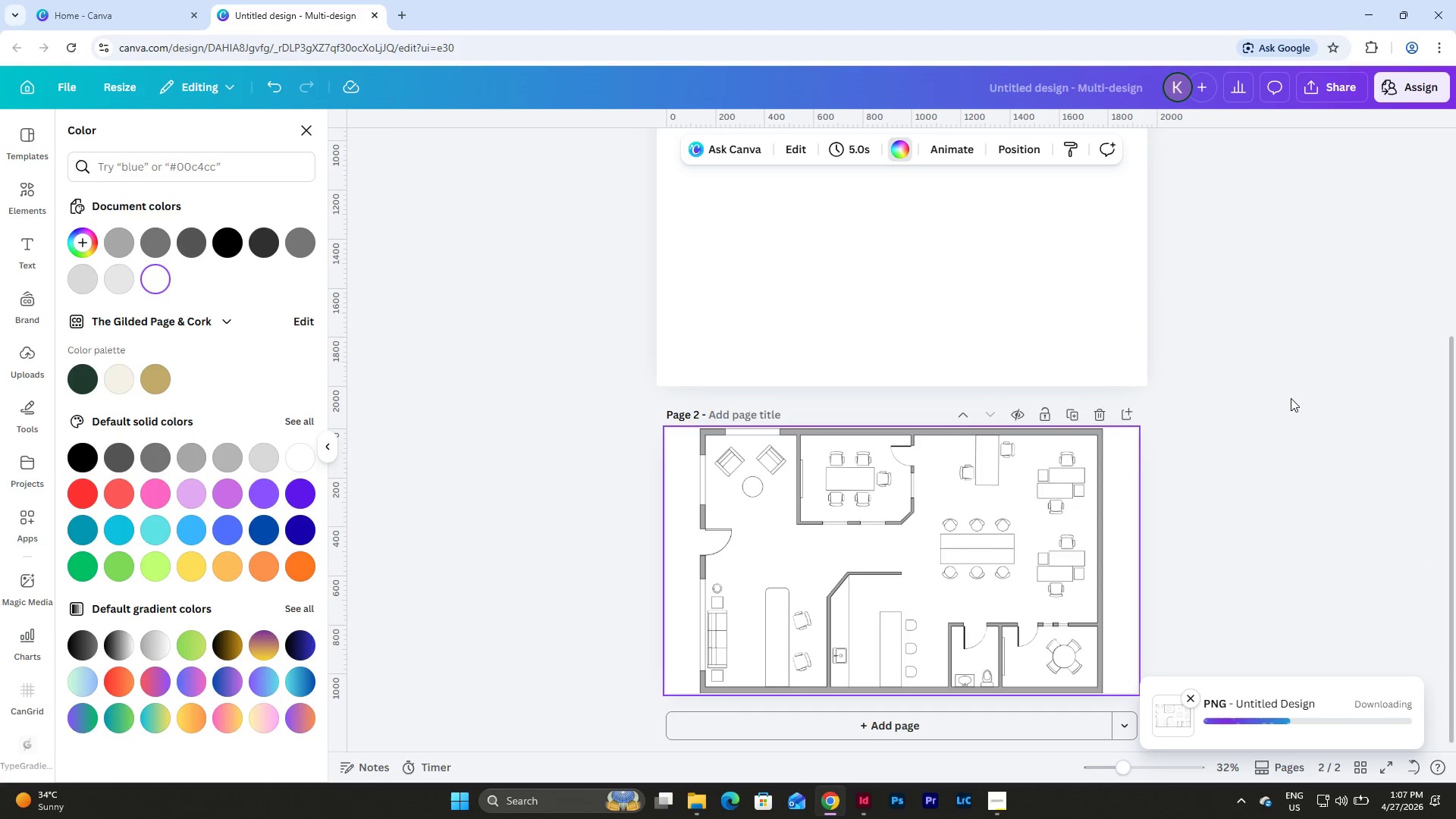 
scroll: coordinate [1202, 519], scroll_direction: down, amount: 1.0
 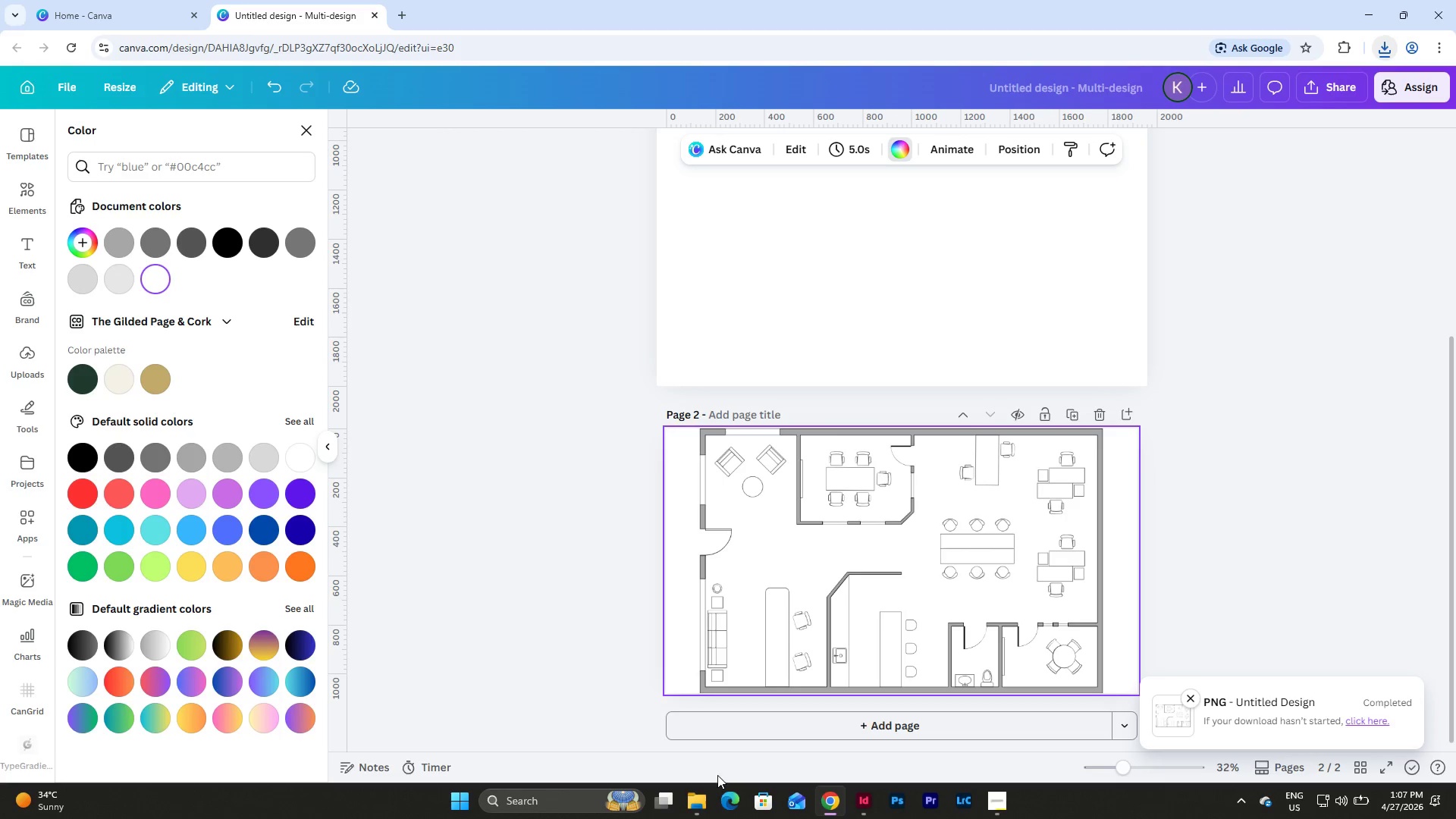 
left_click([701, 802])
 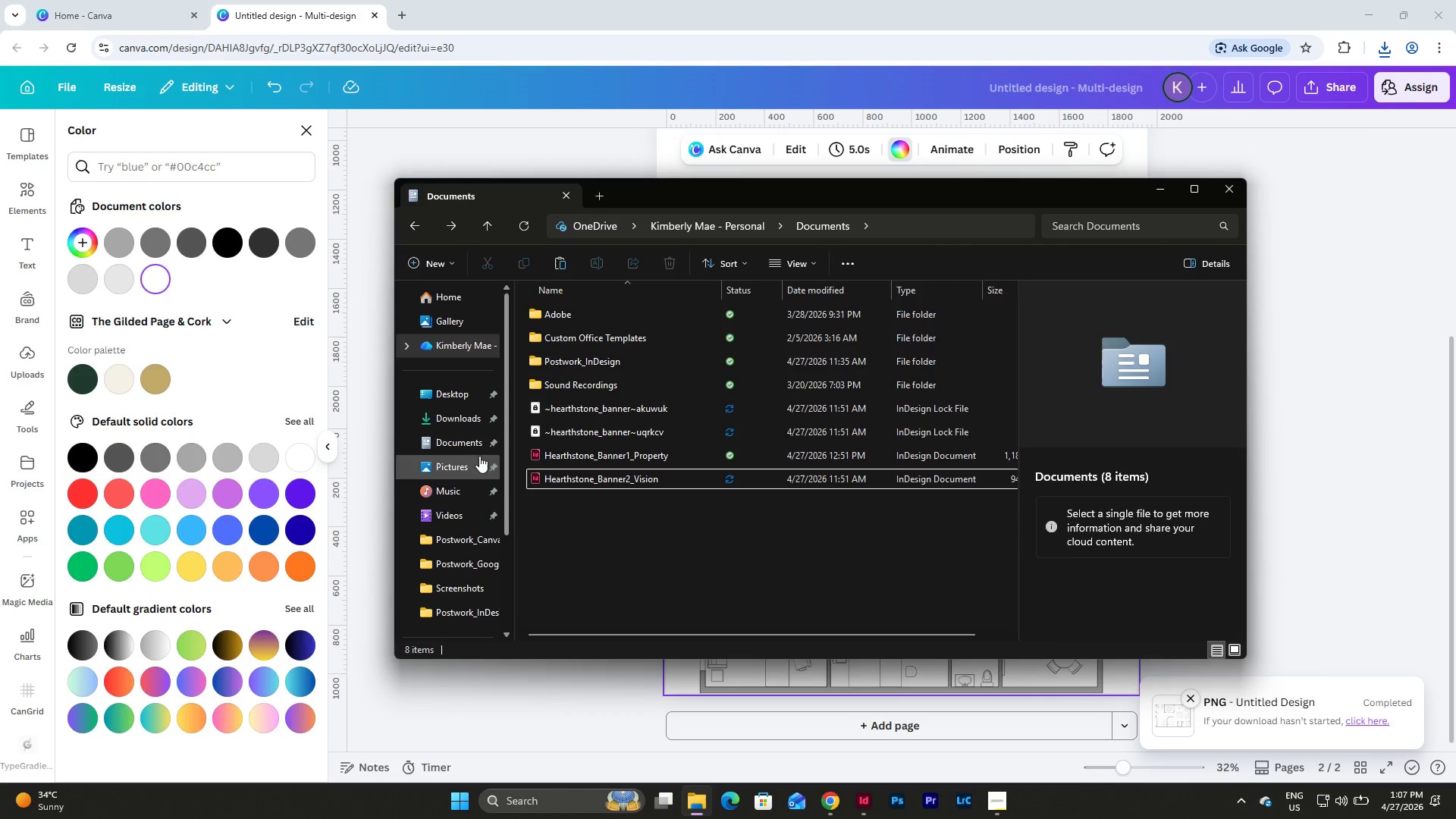 
left_click([466, 418])
 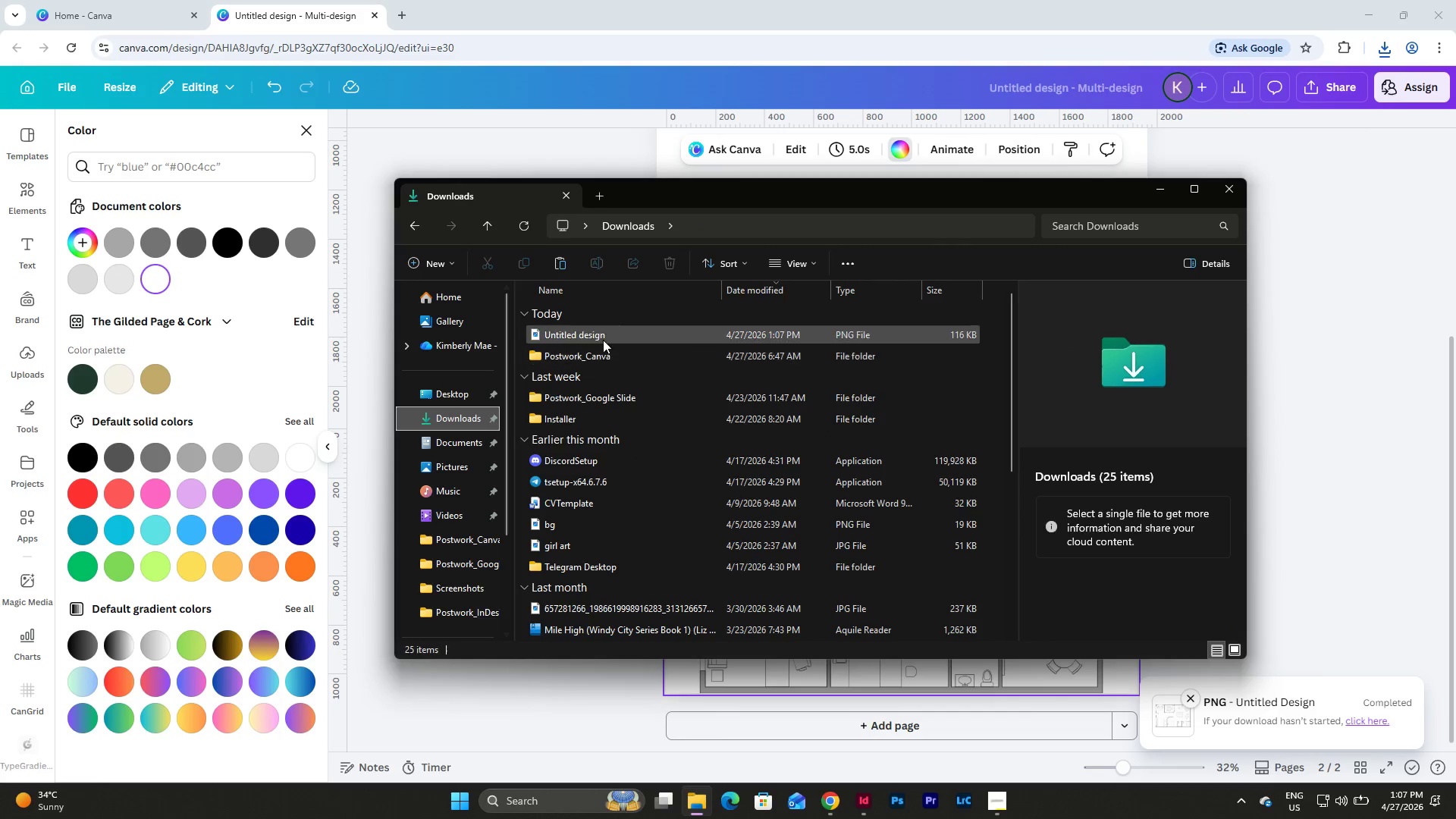 
left_click([596, 333])
 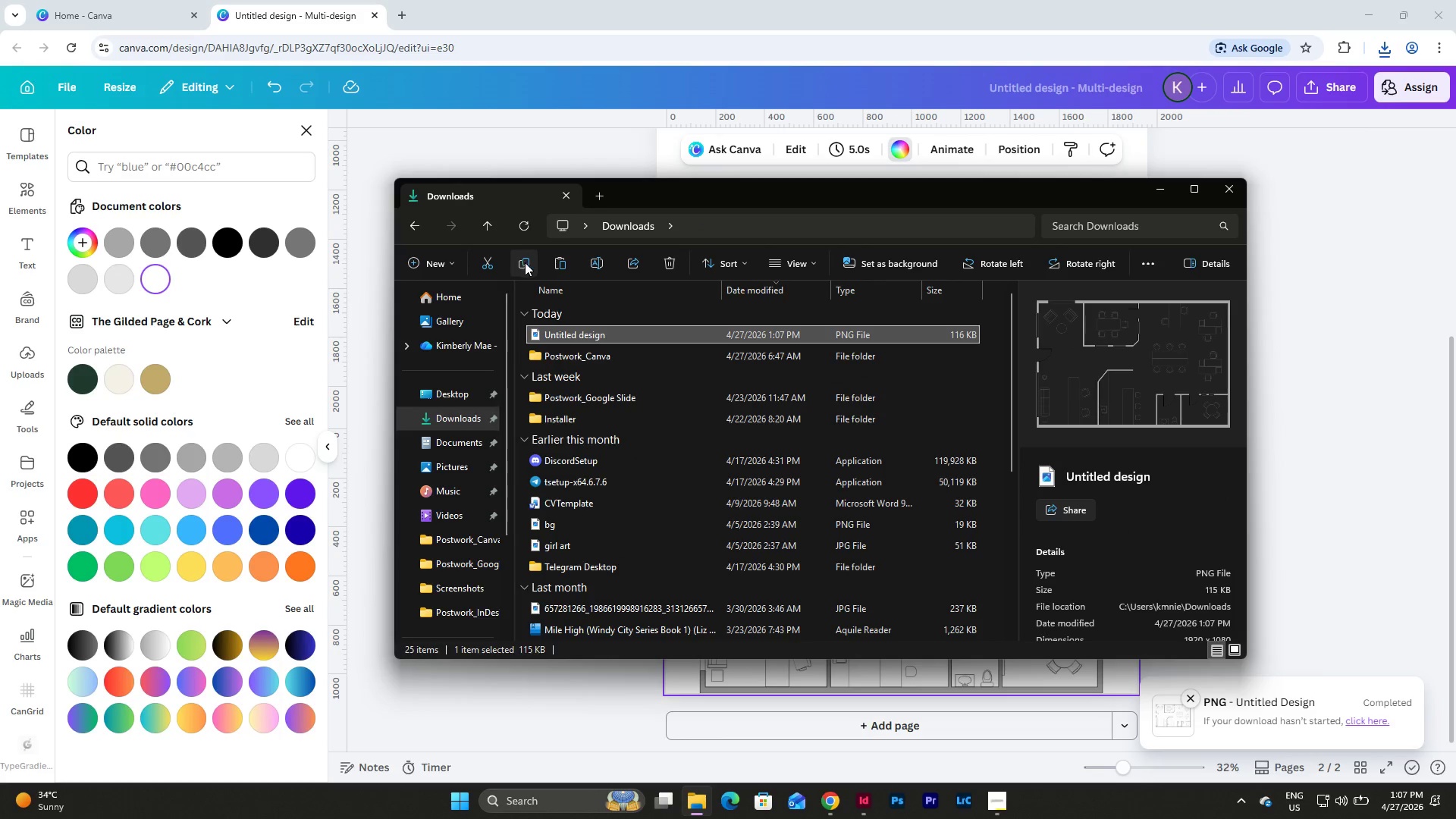 
left_click([603, 262])
 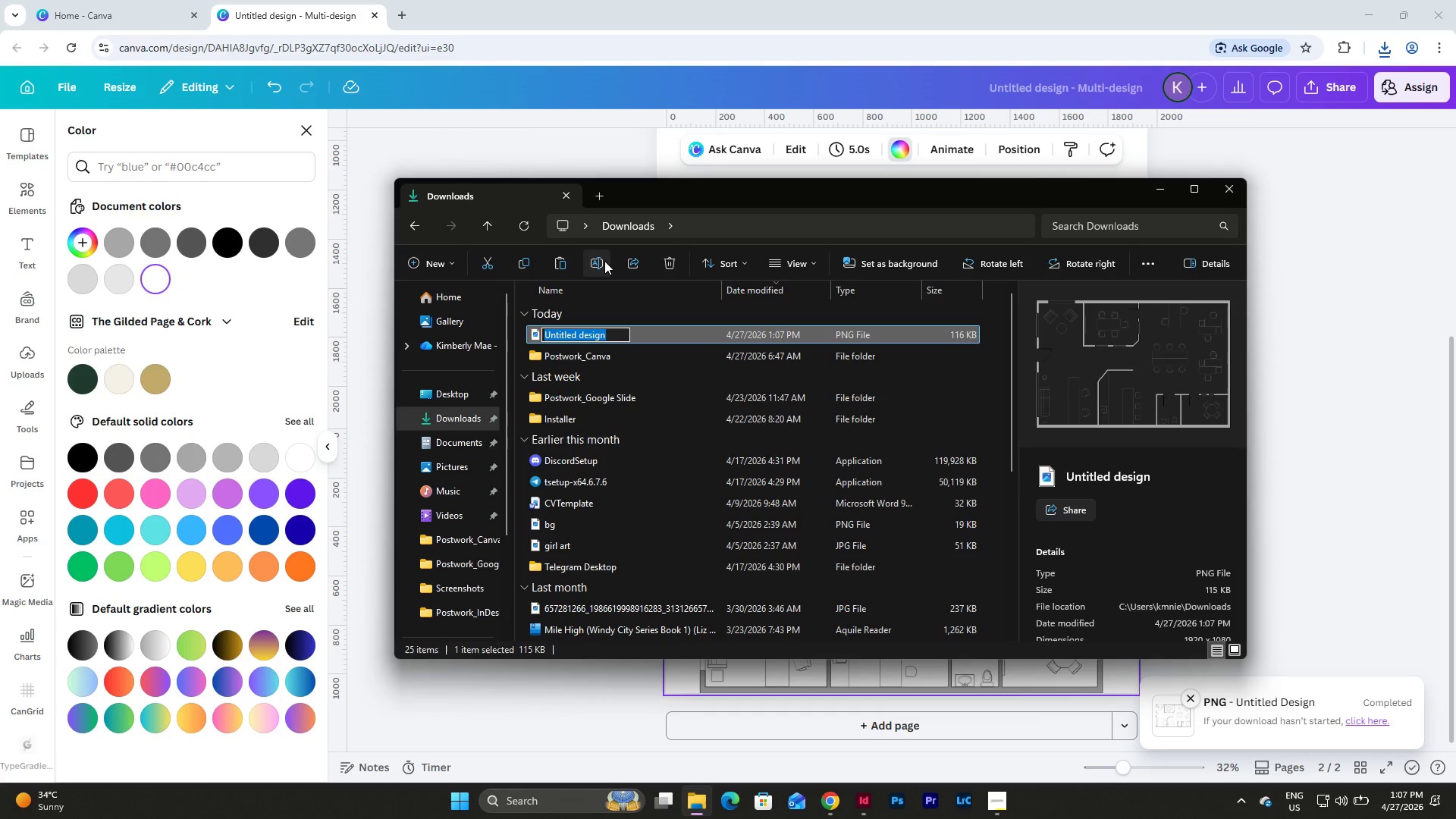 
type(FloorPlan_Icon)
 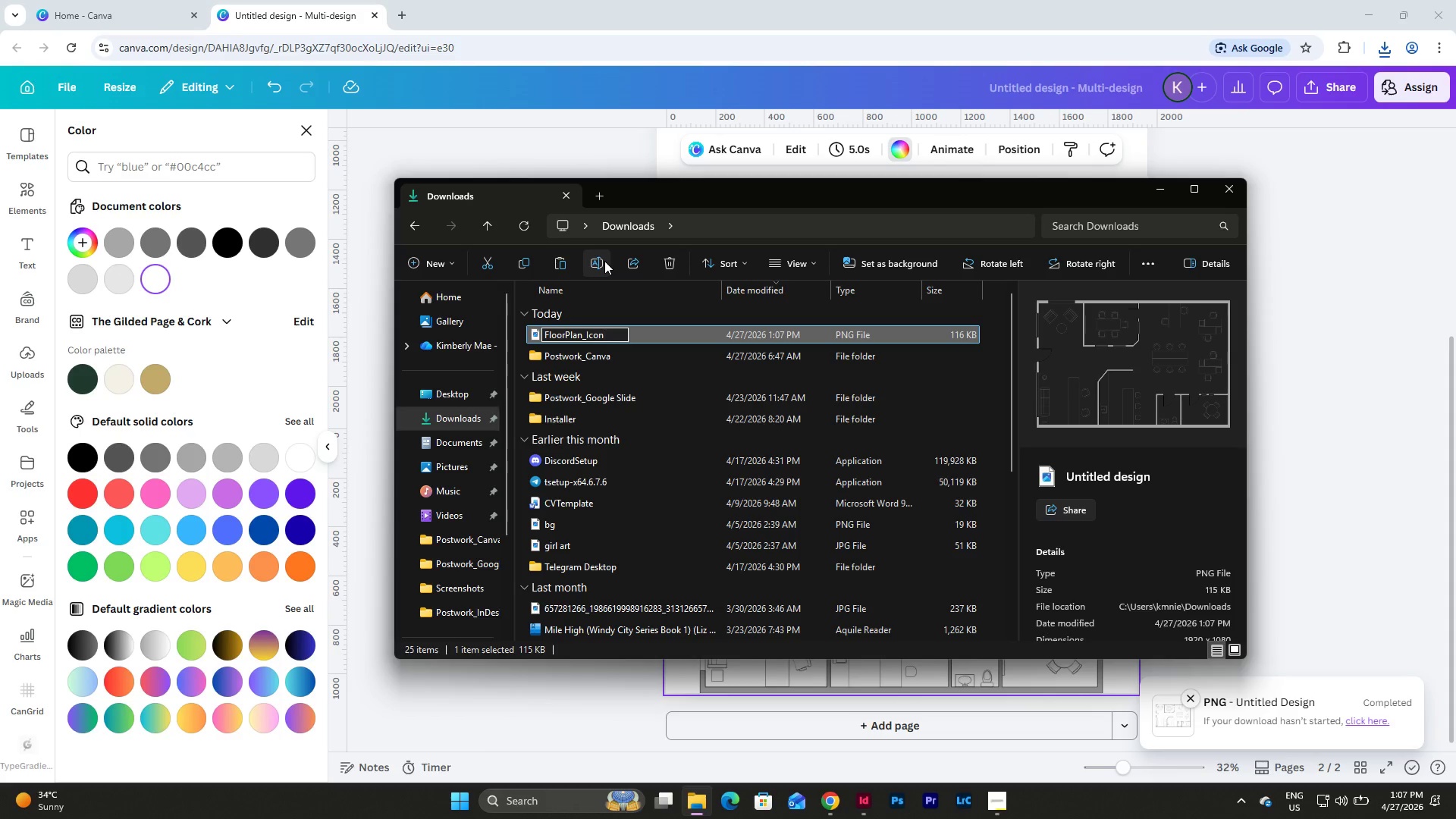 
 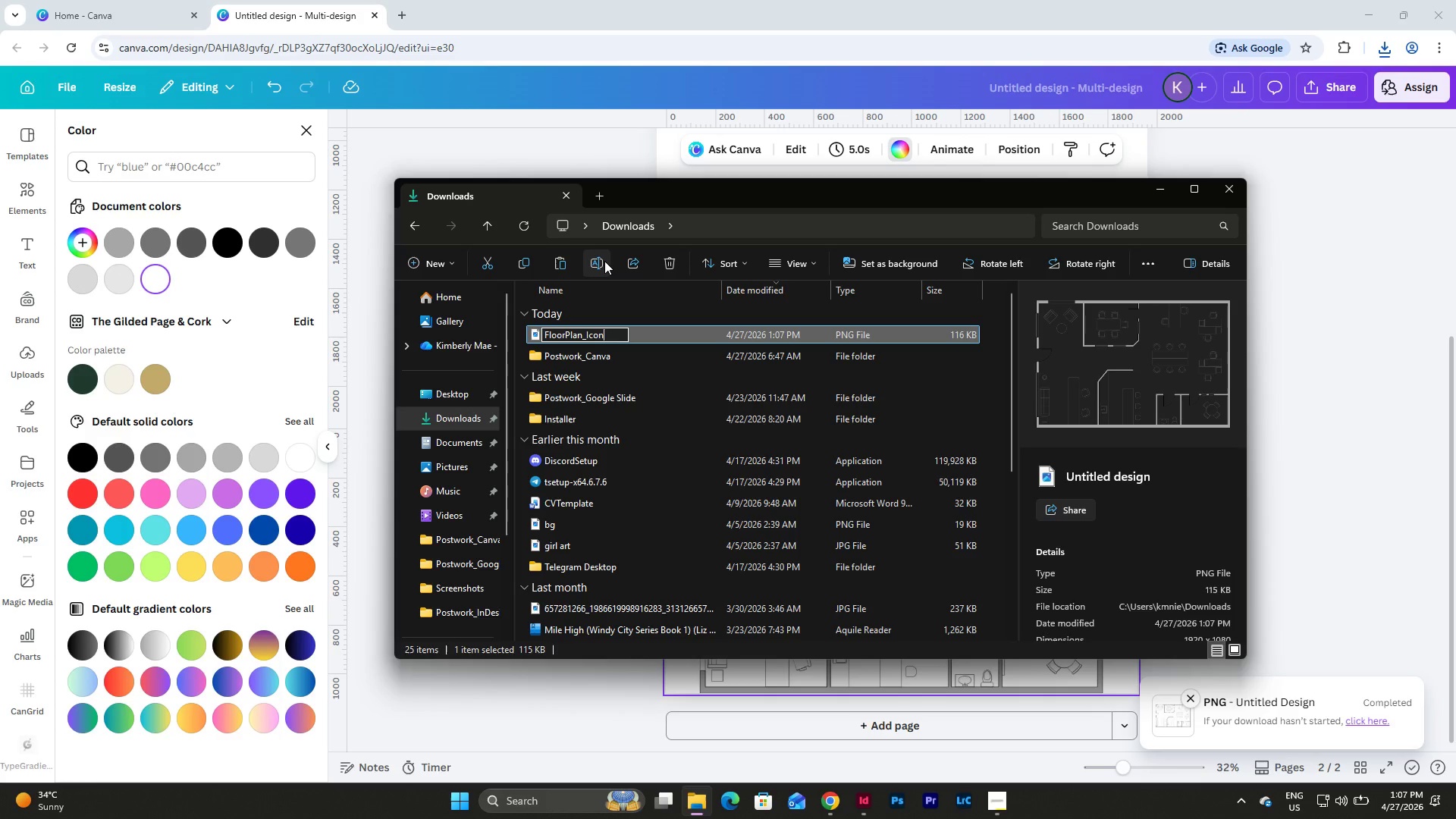 
key(Enter)
 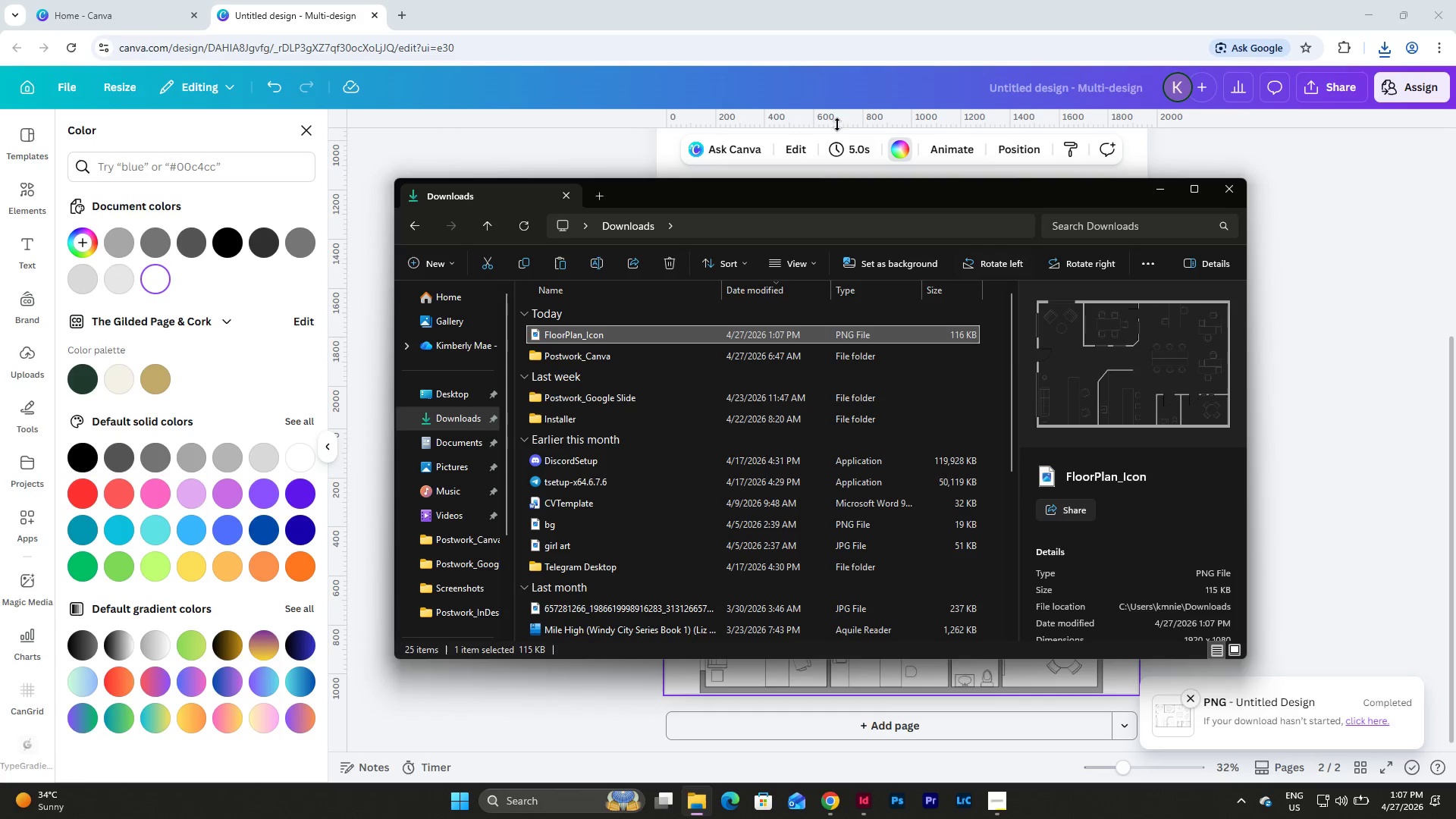 
left_click([1158, 190])
 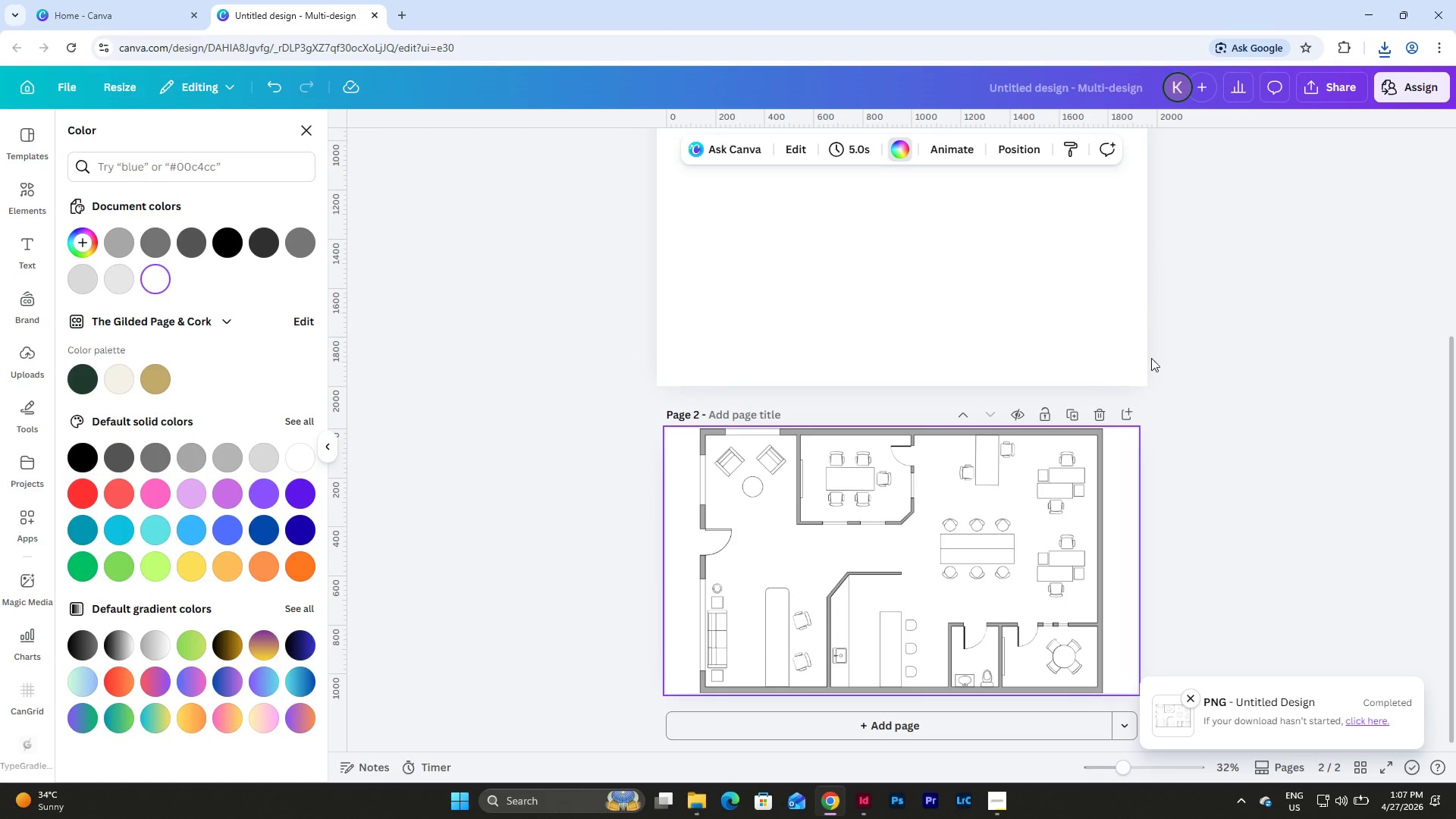 
scroll: coordinate [1151, 371], scroll_direction: down, amount: 2.0
 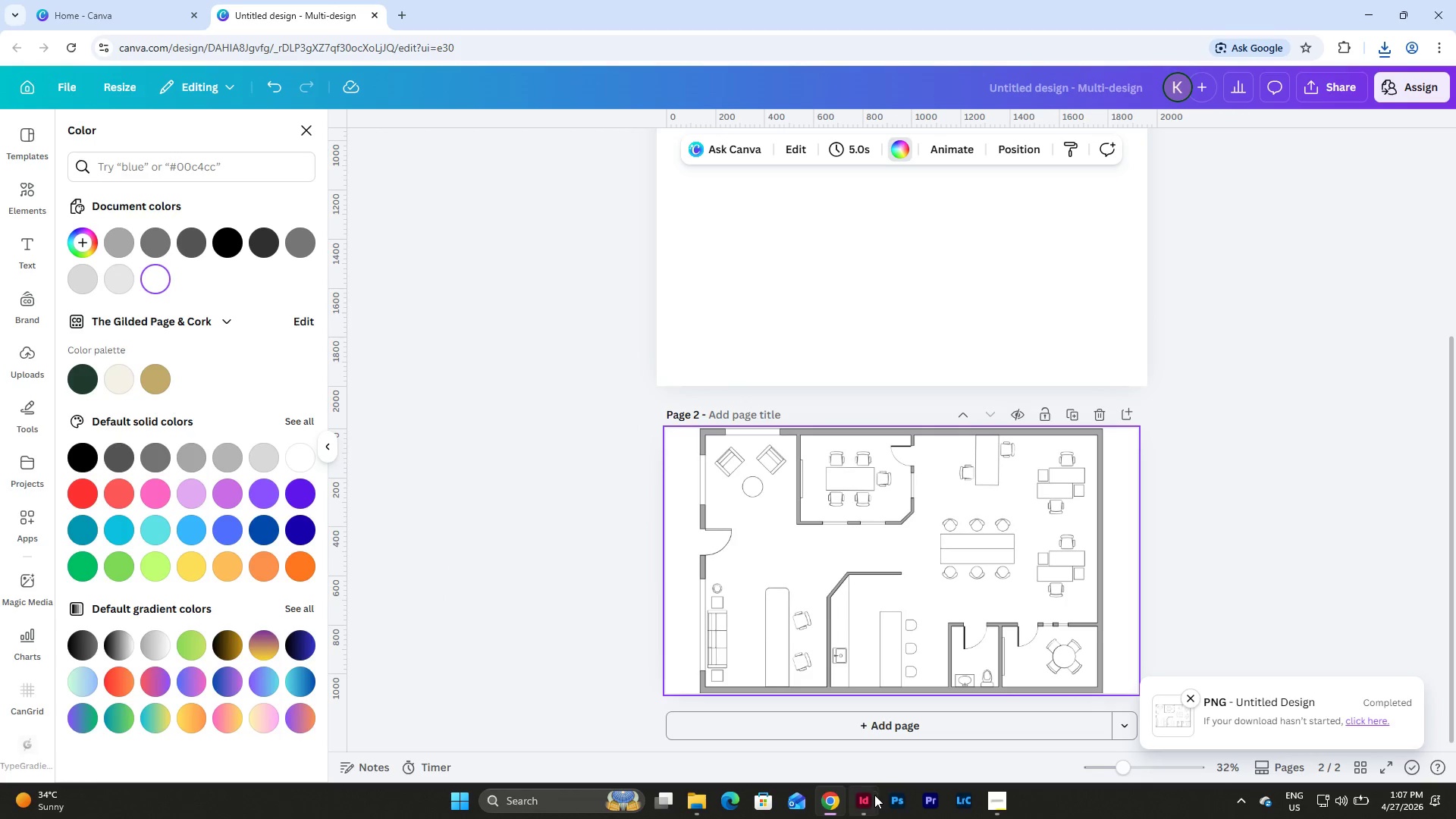 
left_click([995, 807])